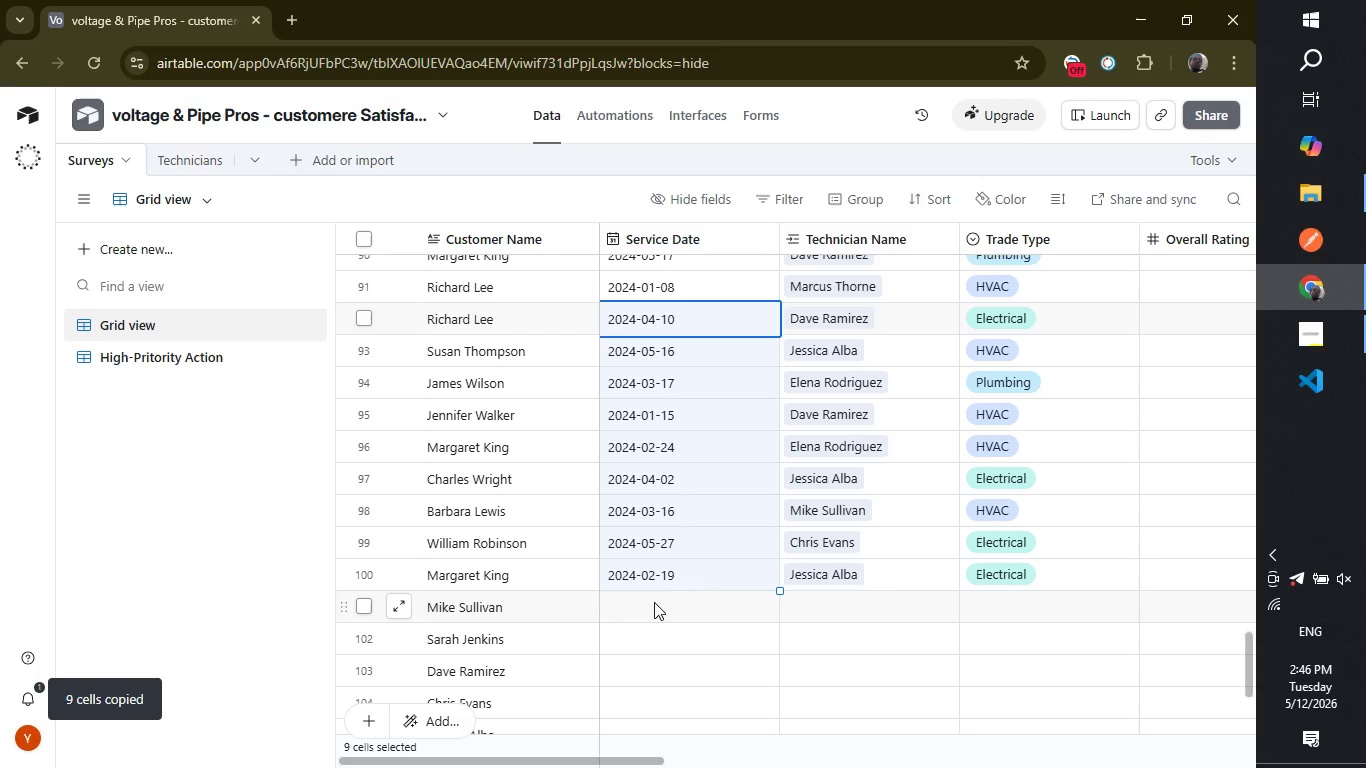 
left_click([657, 606])
 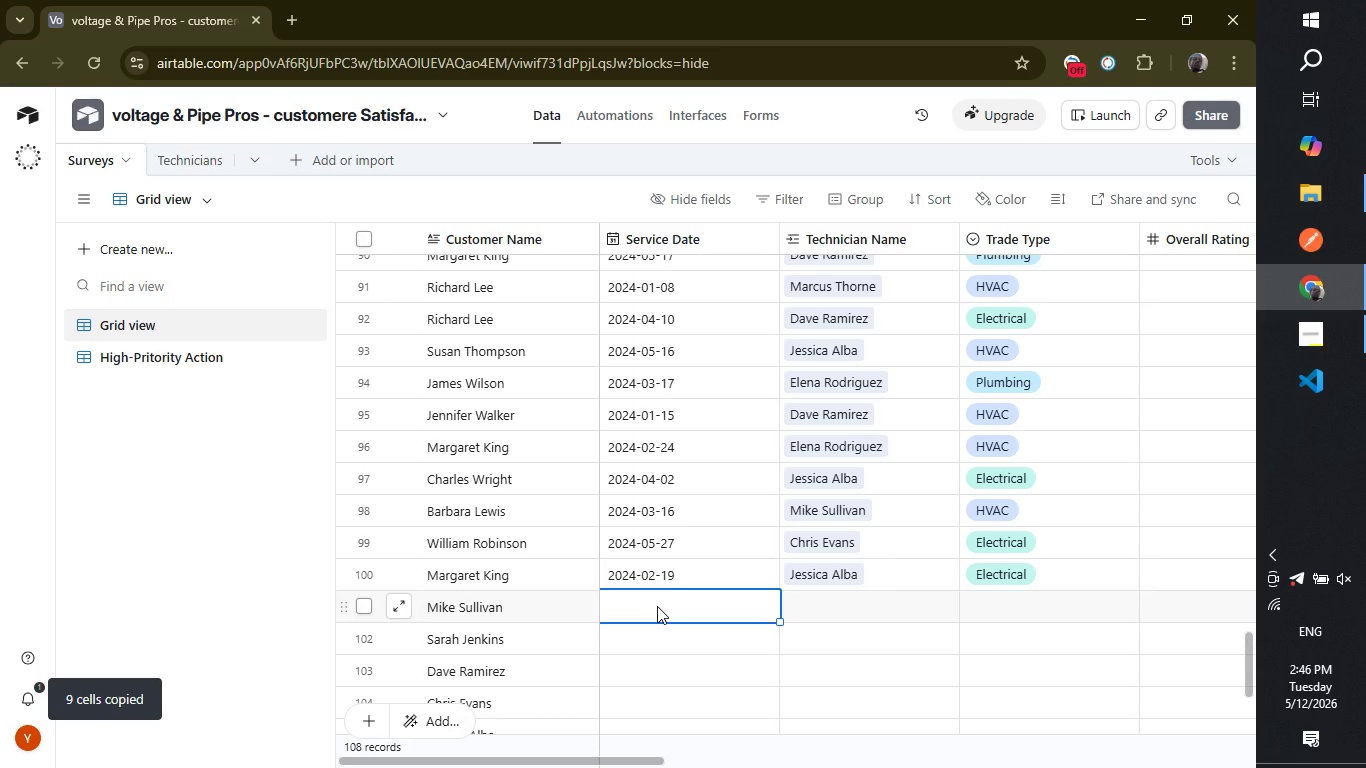 
key(Control+ControlLeft)
 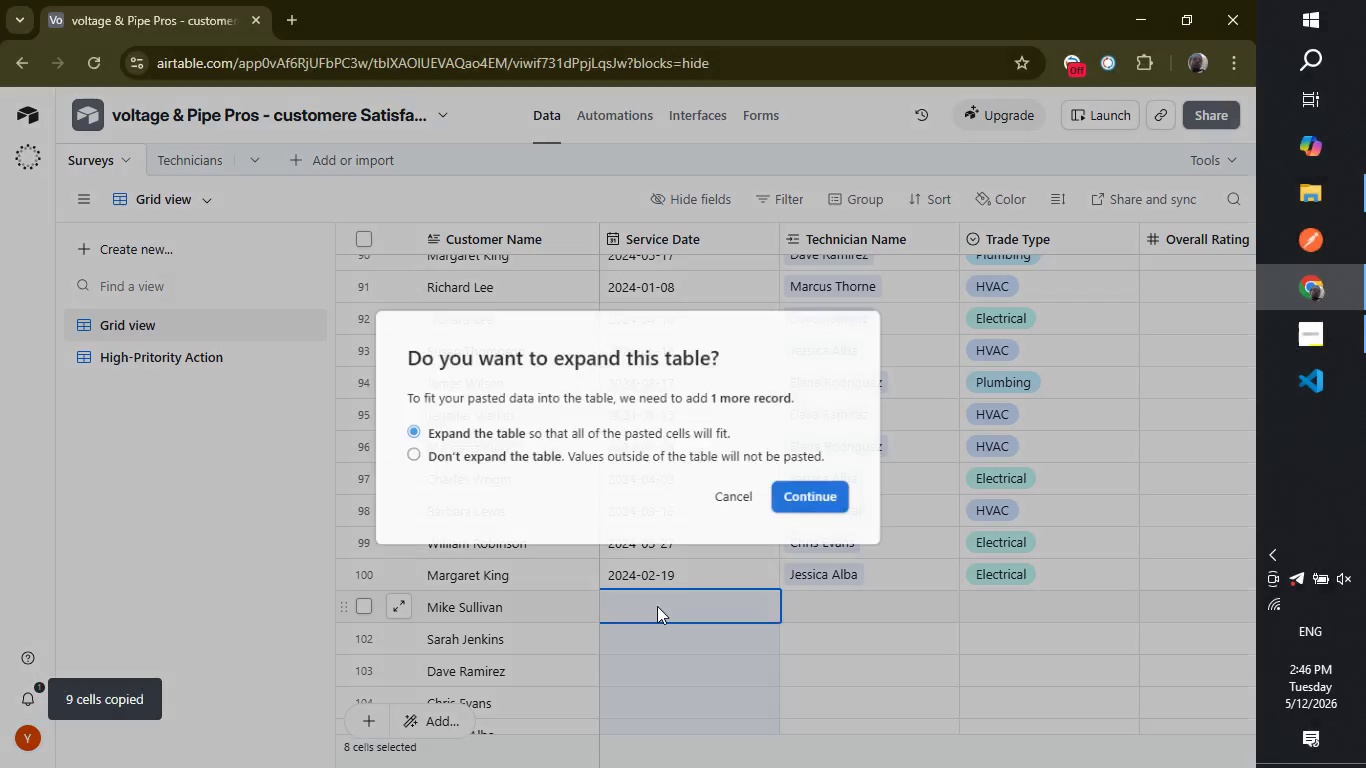 
key(Control+V)
 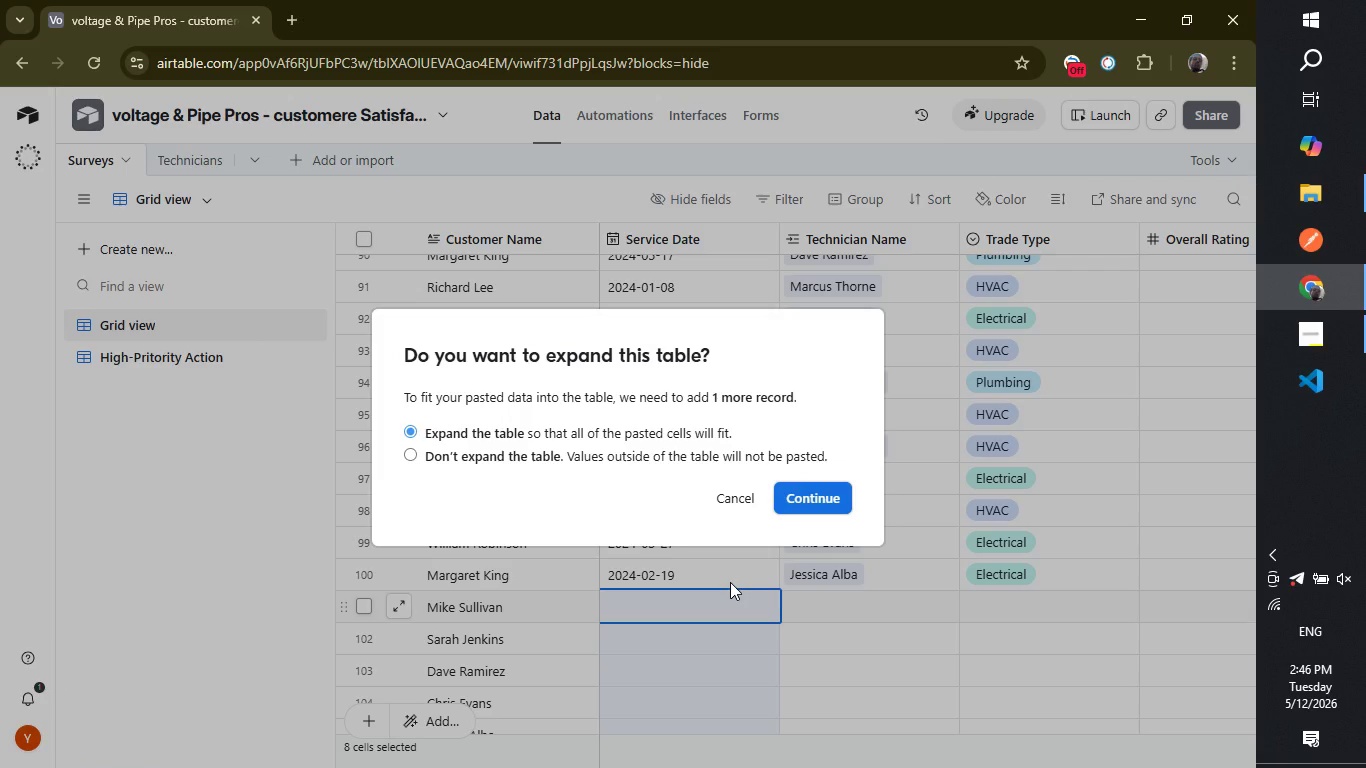 
left_click([730, 505])
 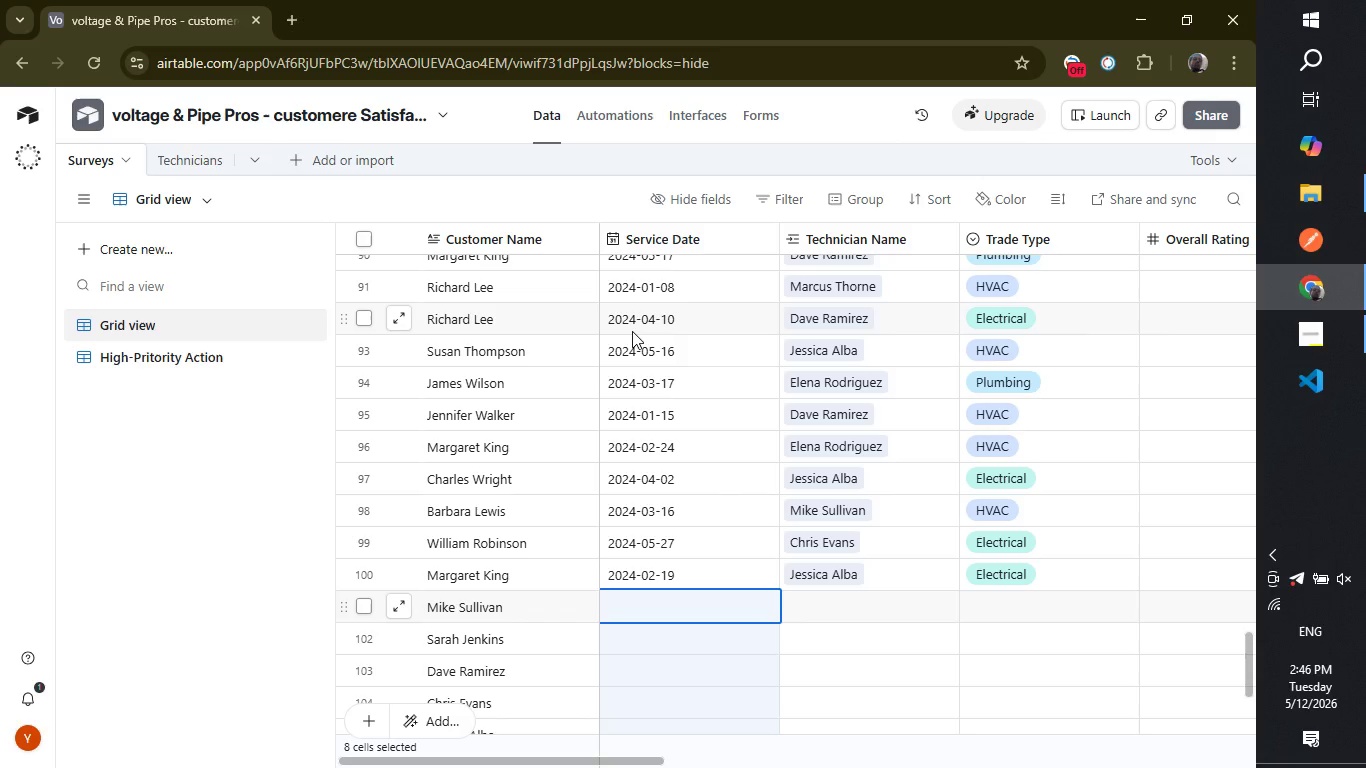 
left_click_drag(start_coordinate=[632, 331], to_coordinate=[642, 492])
 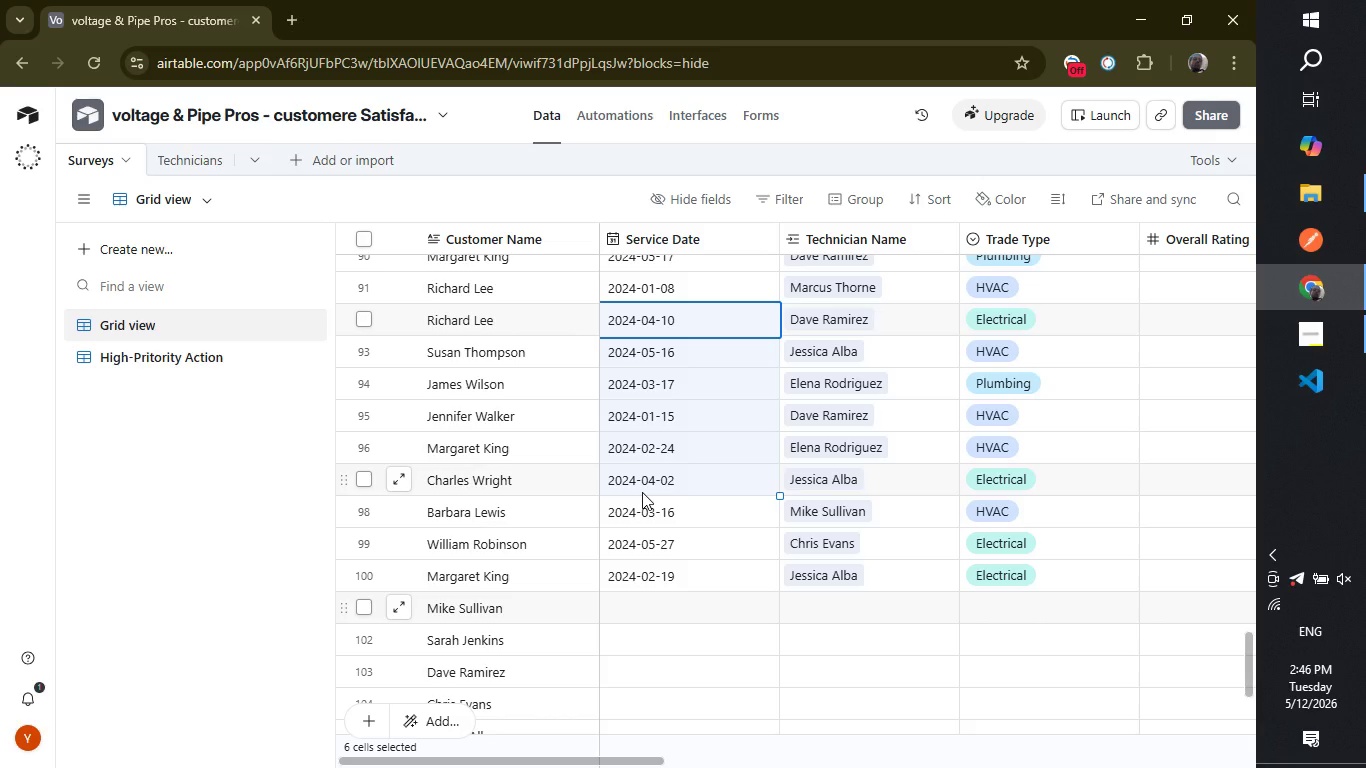 
key(Control+C)
 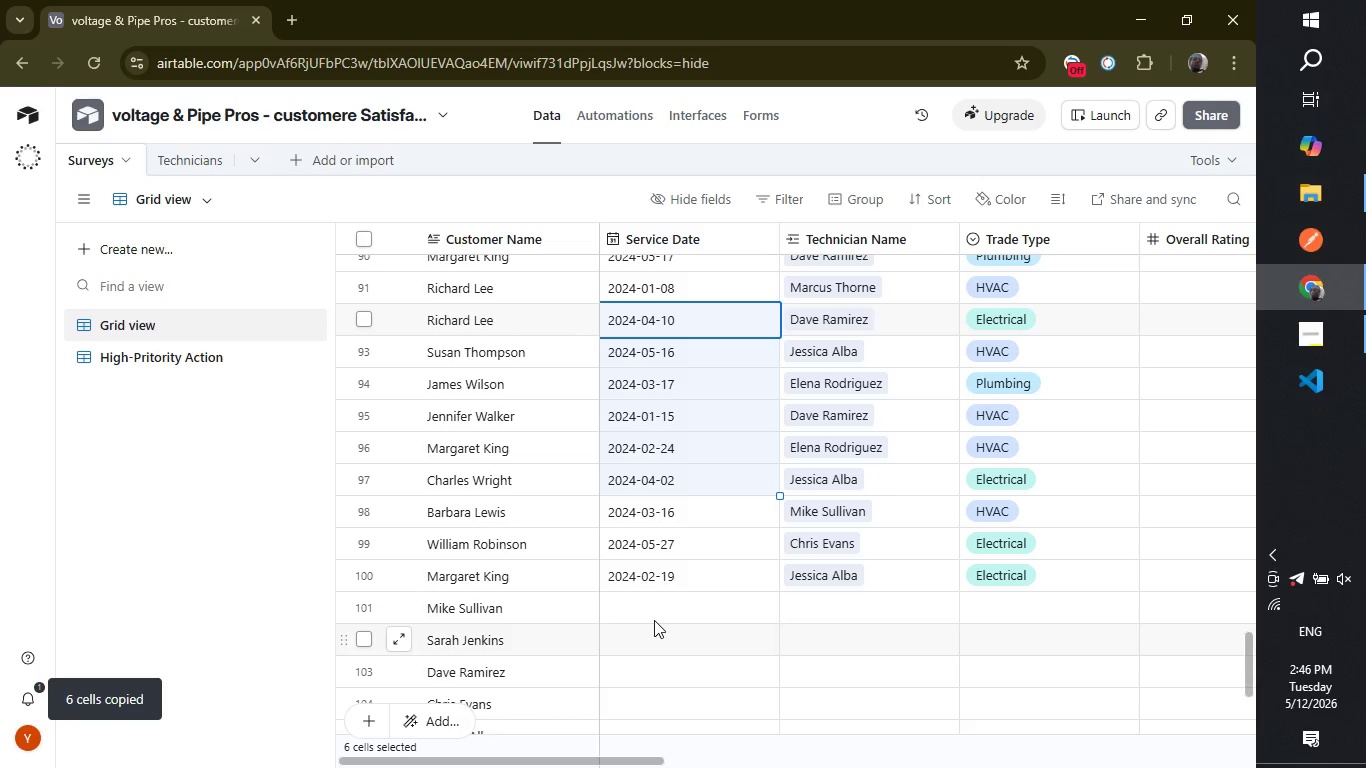 
left_click([654, 617])
 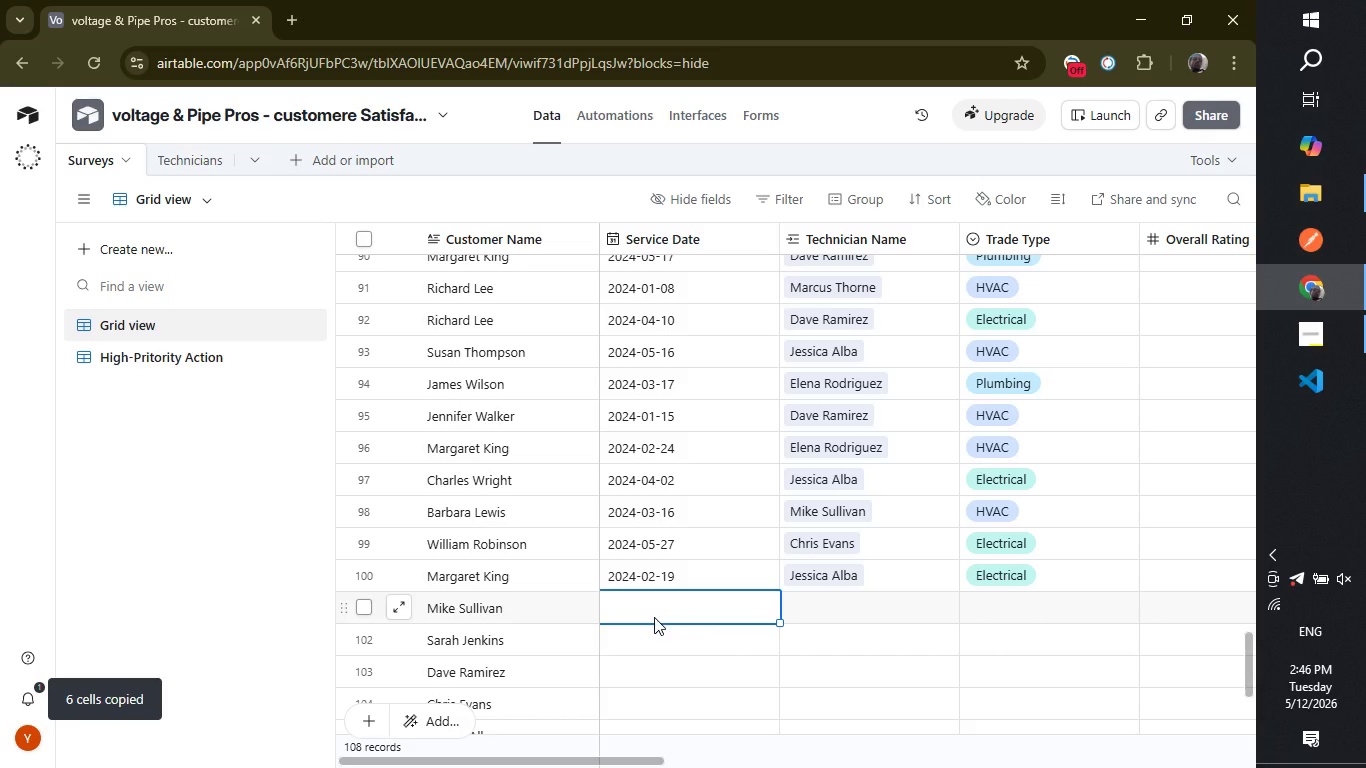 
key(Control+ControlLeft)
 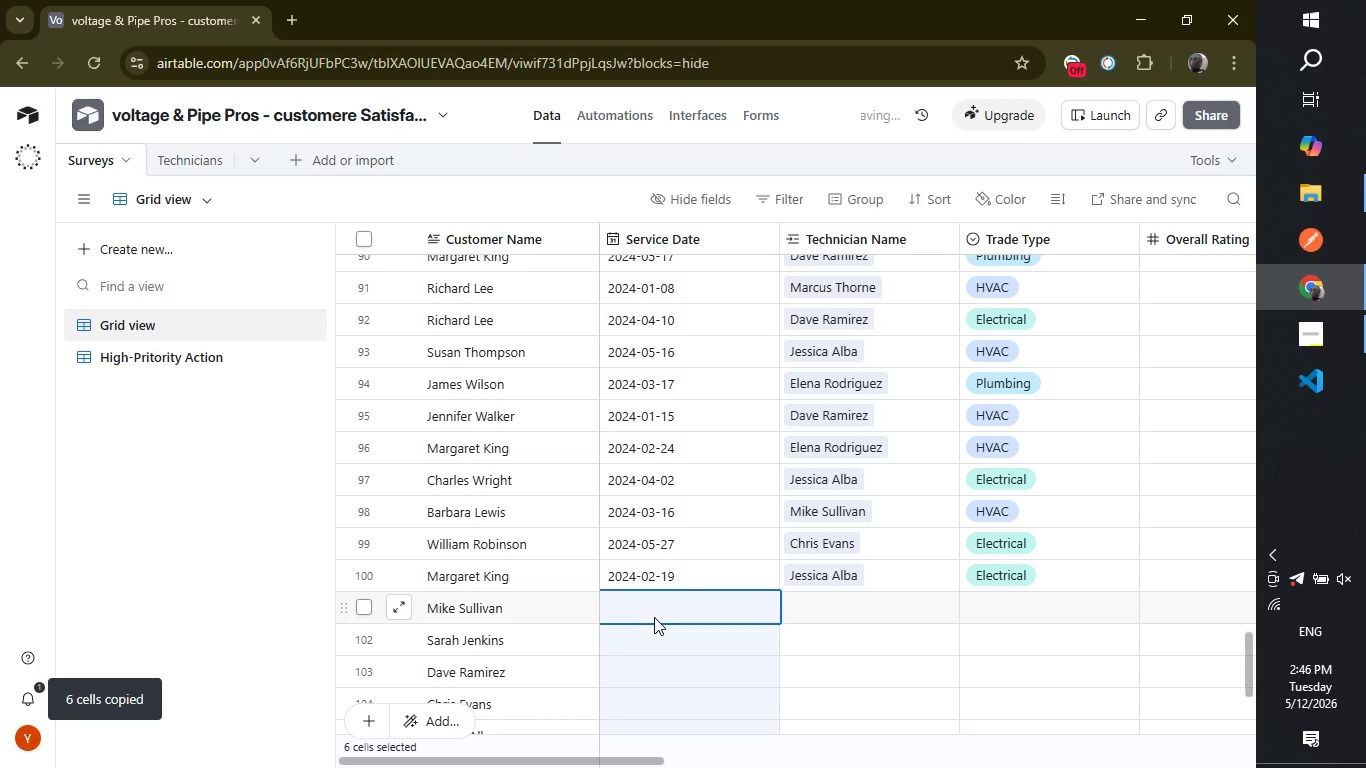 
key(Control+V)
 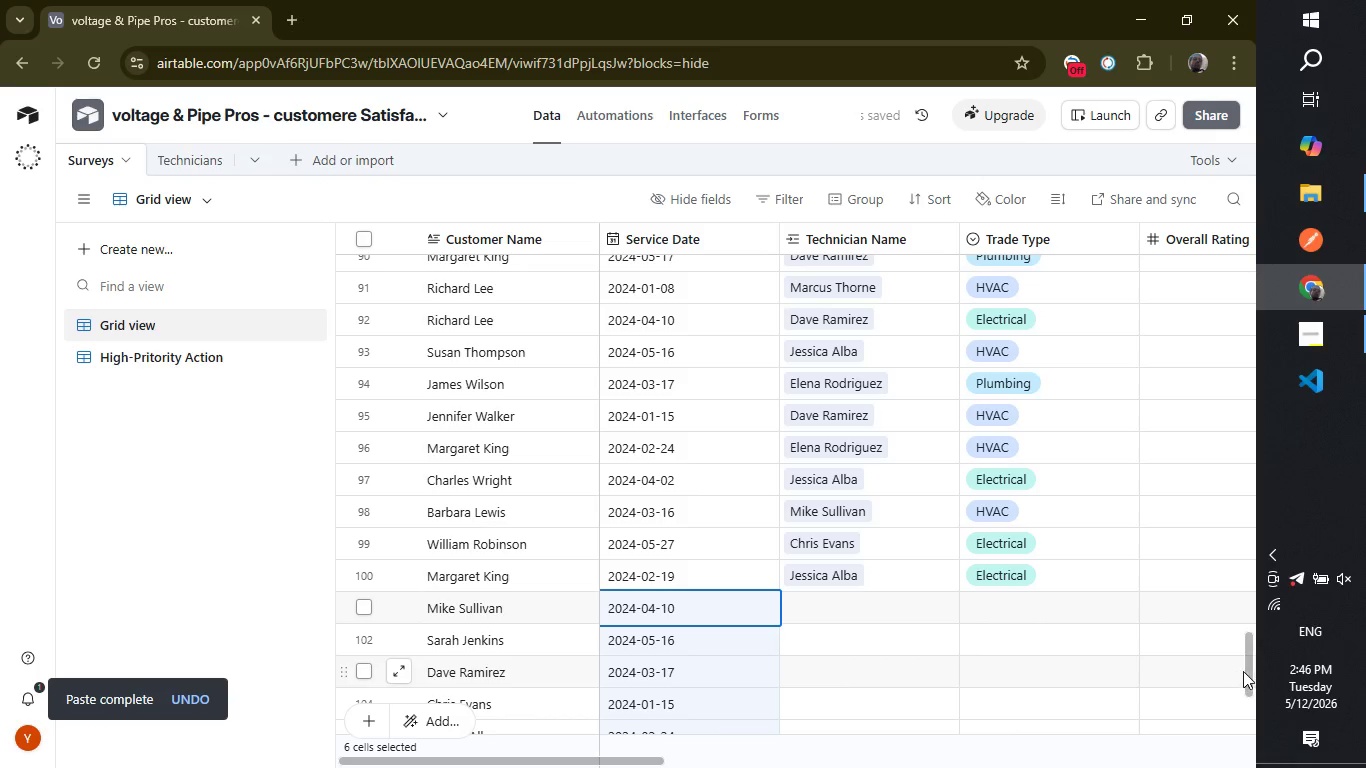 
left_click_drag(start_coordinate=[1252, 666], to_coordinate=[1248, 727])
 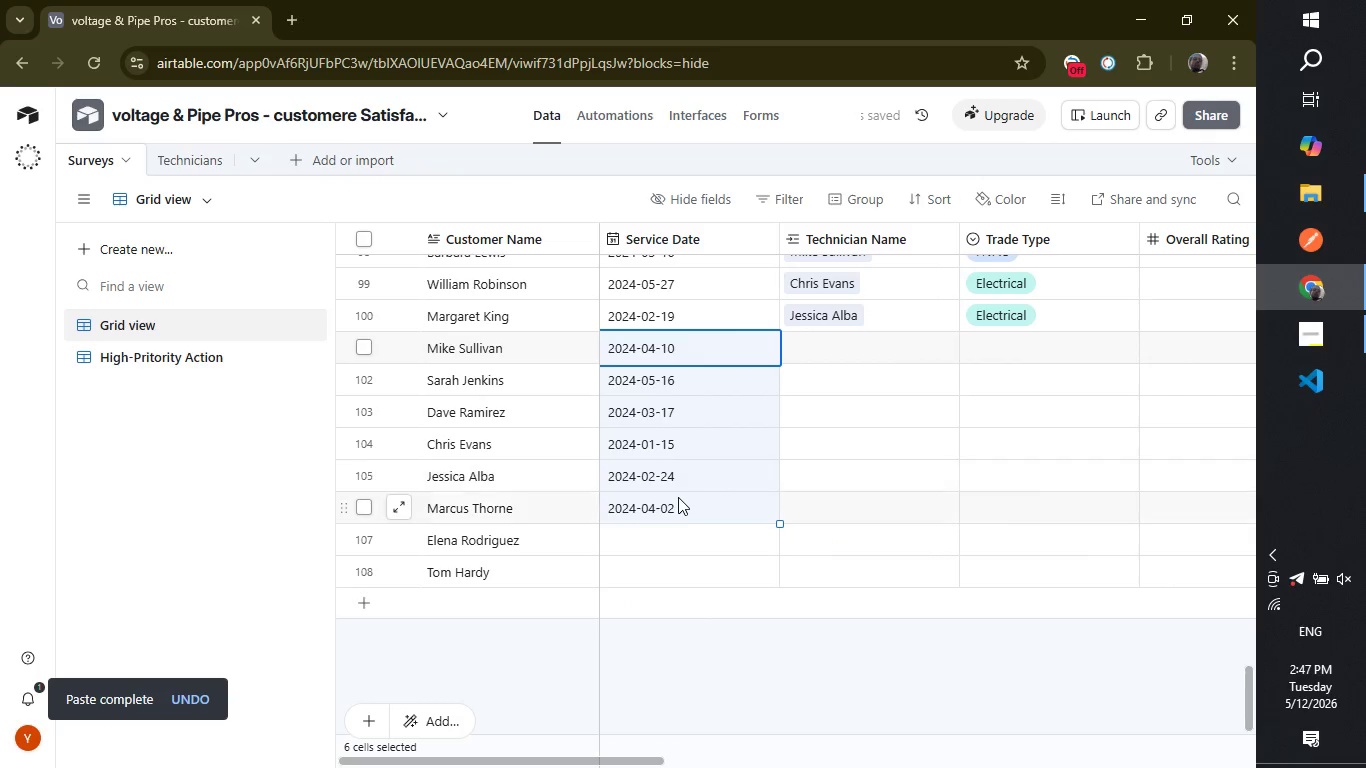 
left_click([678, 497])
 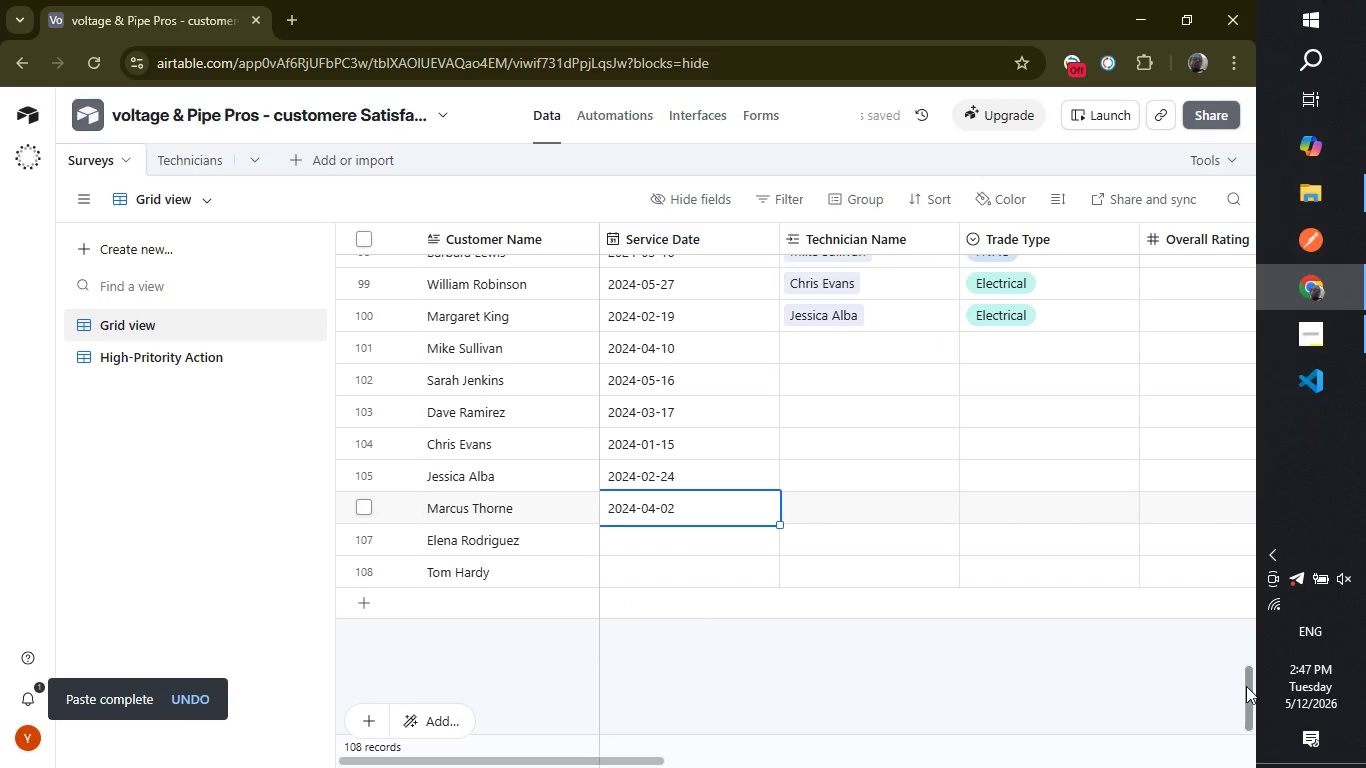 
left_click_drag(start_coordinate=[1247, 686], to_coordinate=[1245, 576])
 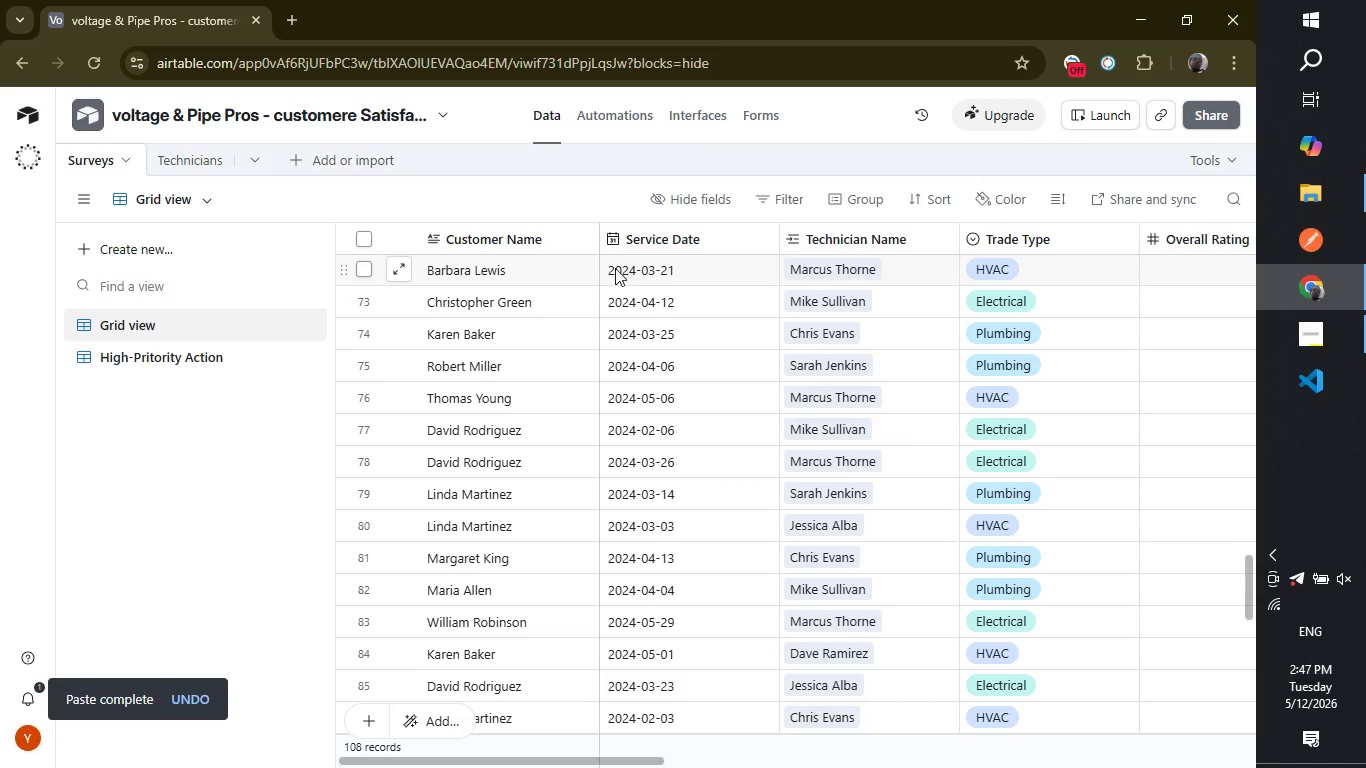 
left_click_drag(start_coordinate=[620, 277], to_coordinate=[642, 525])
 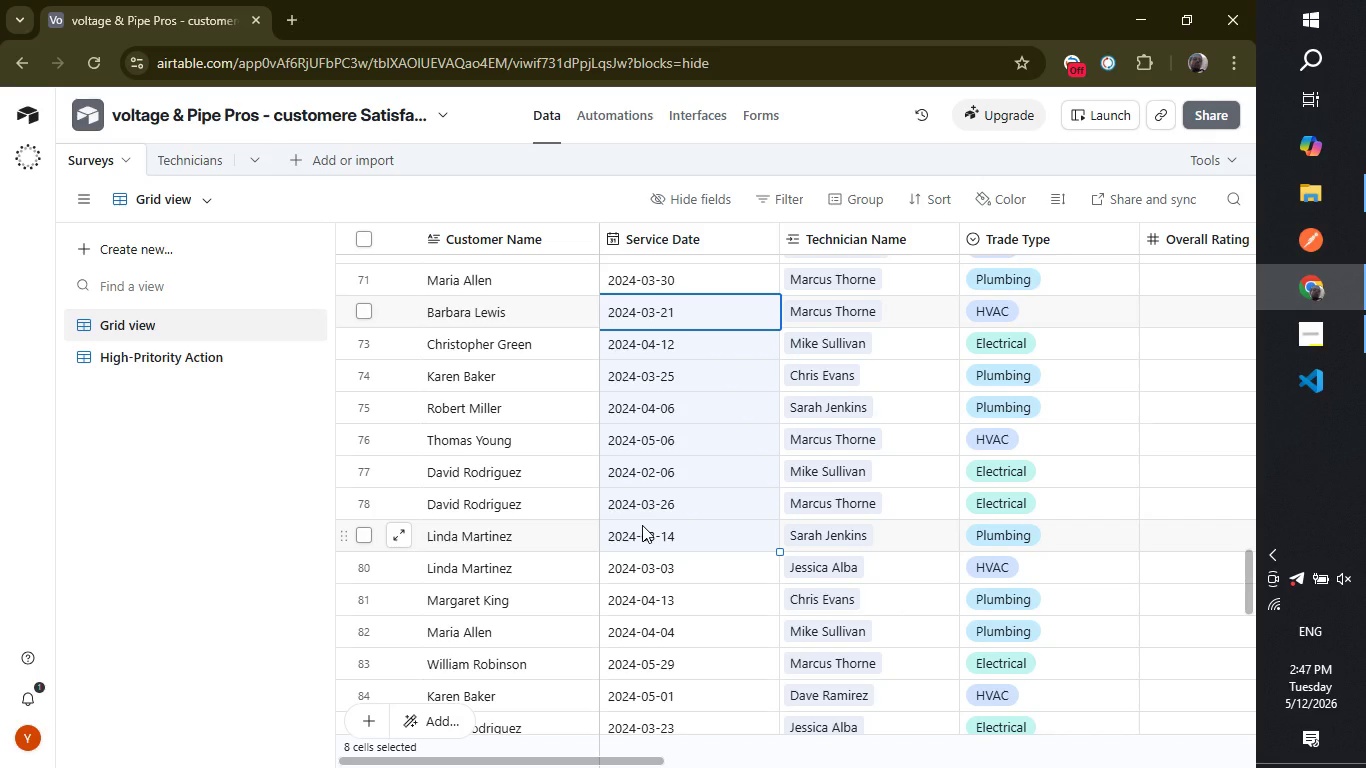 
key(Control+ControlLeft)
 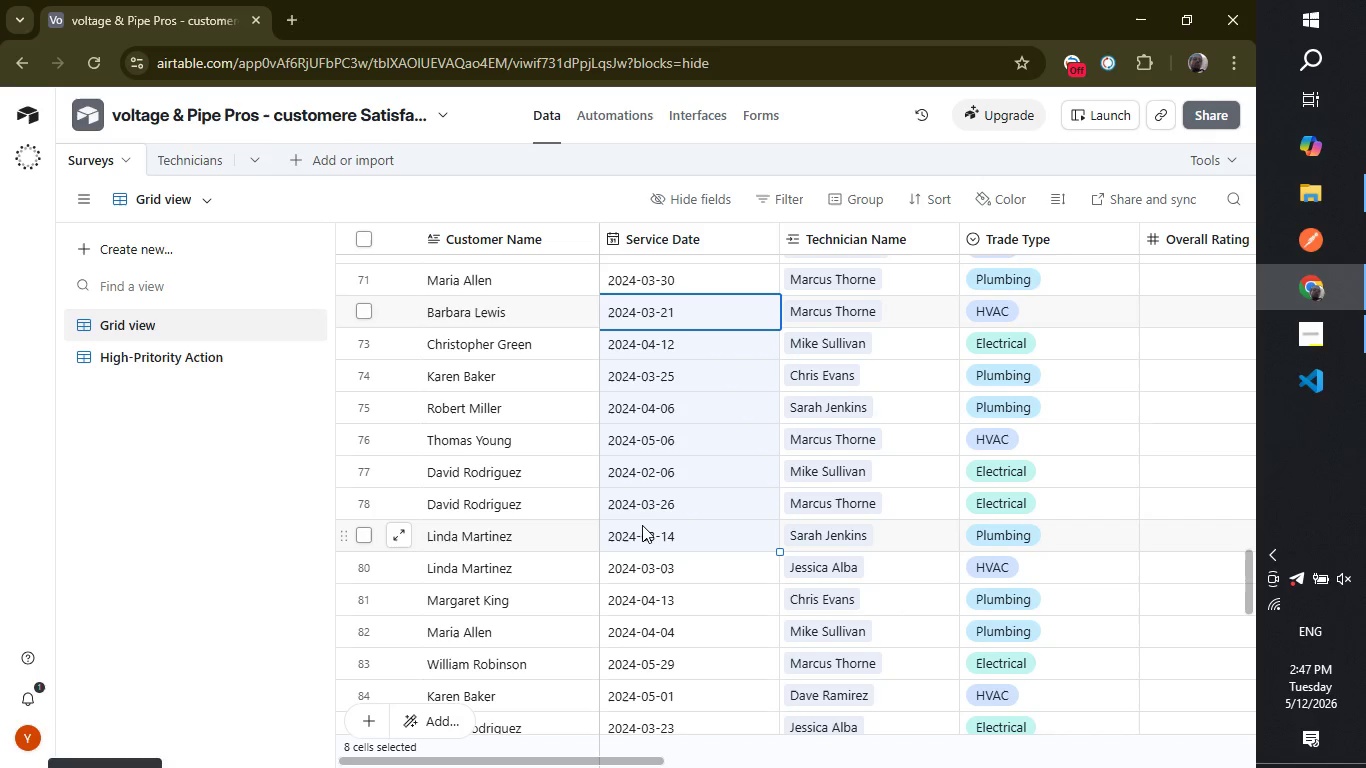 
key(Control+C)
 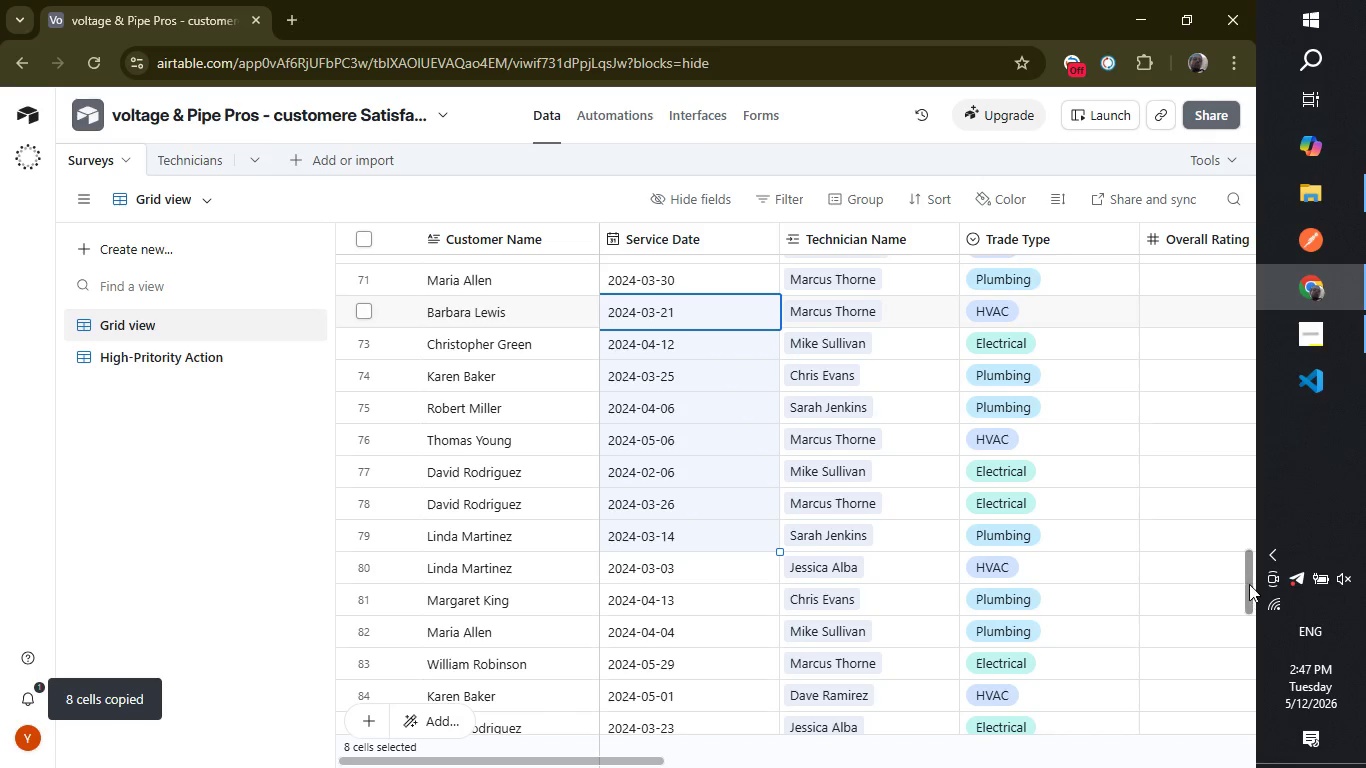 
left_click_drag(start_coordinate=[1249, 584], to_coordinate=[1239, 699])
 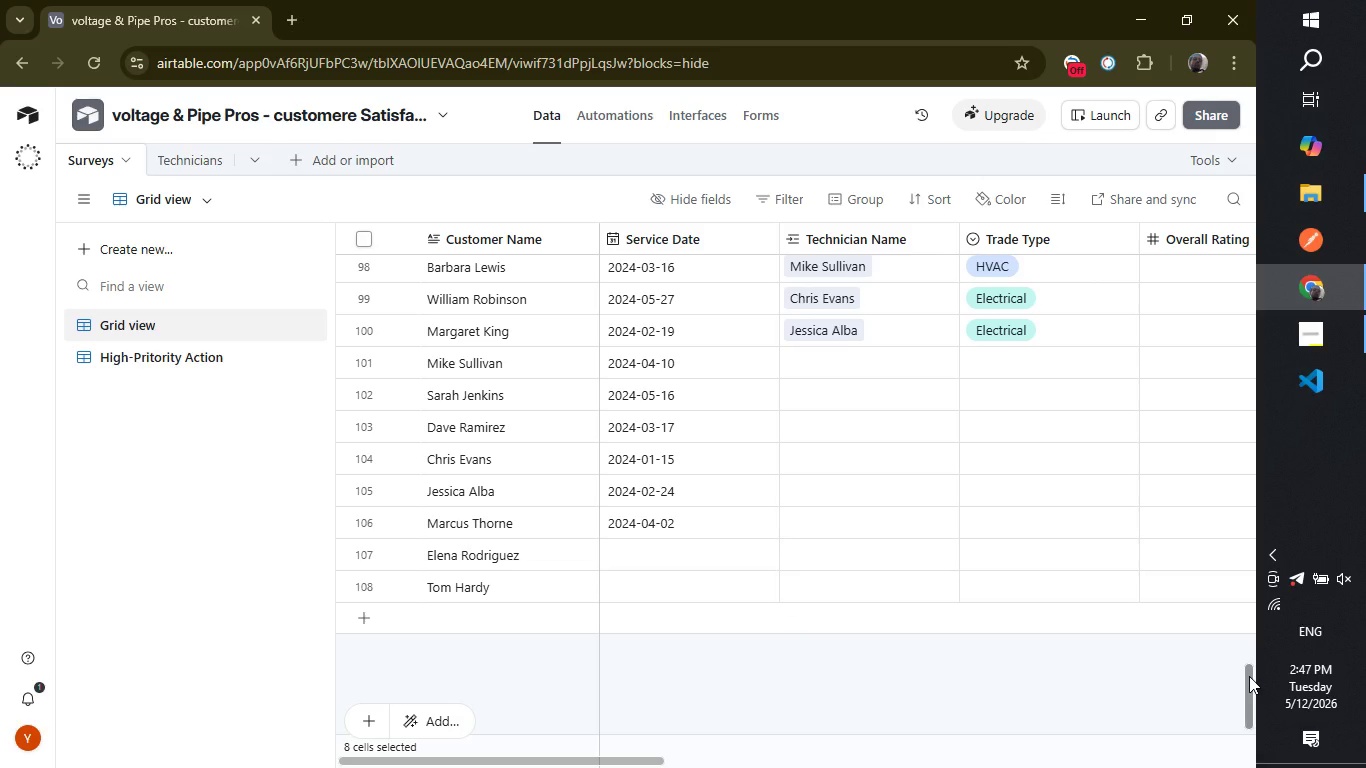 
wait(7.67)
 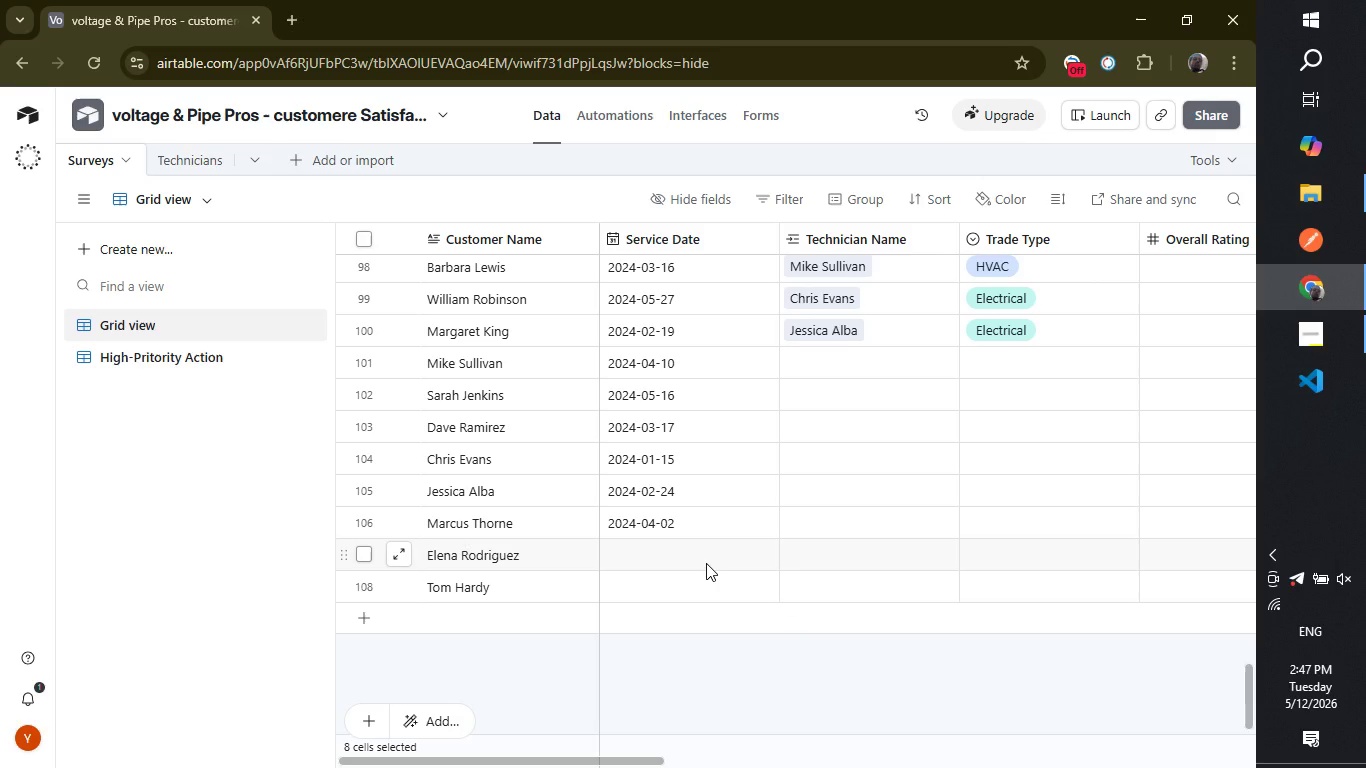 
left_click_drag(start_coordinate=[1250, 686], to_coordinate=[1253, 287])
 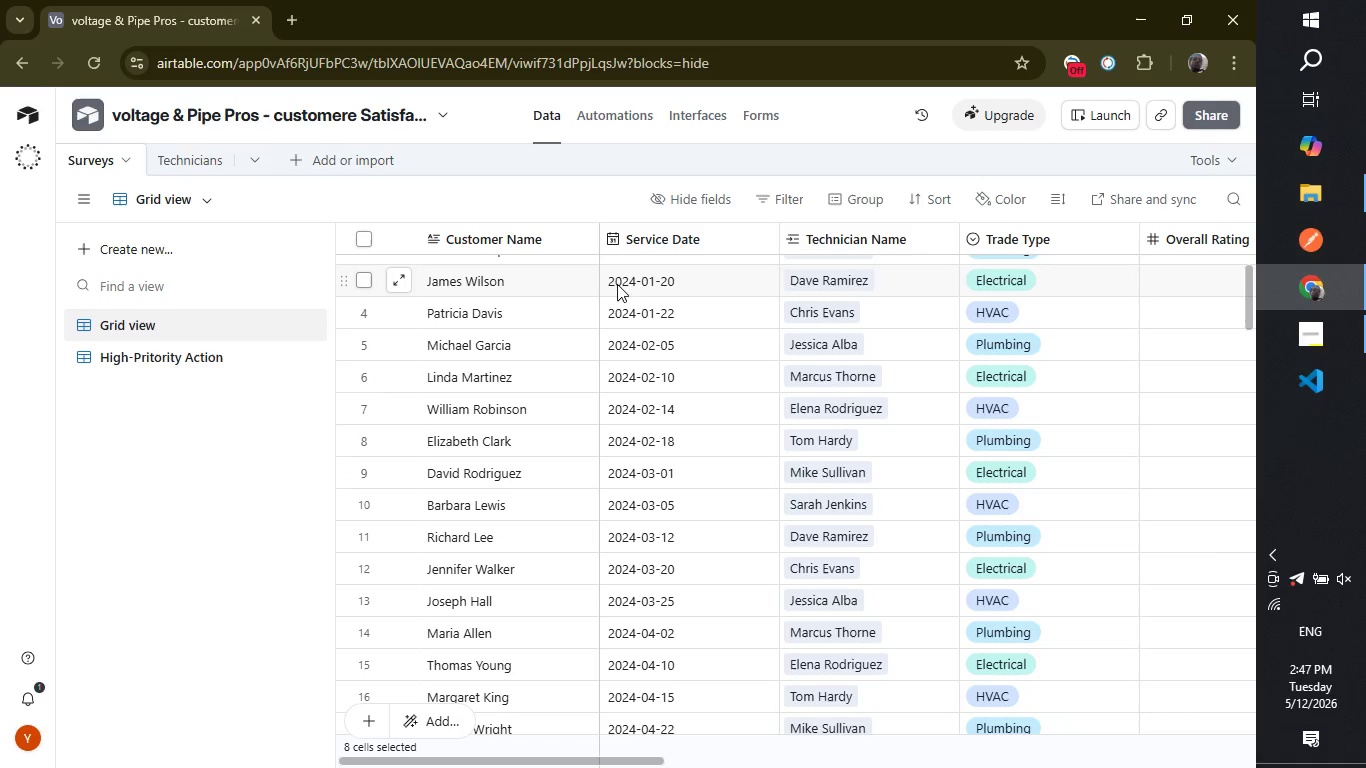 
left_click_drag(start_coordinate=[611, 281], to_coordinate=[618, 342])
 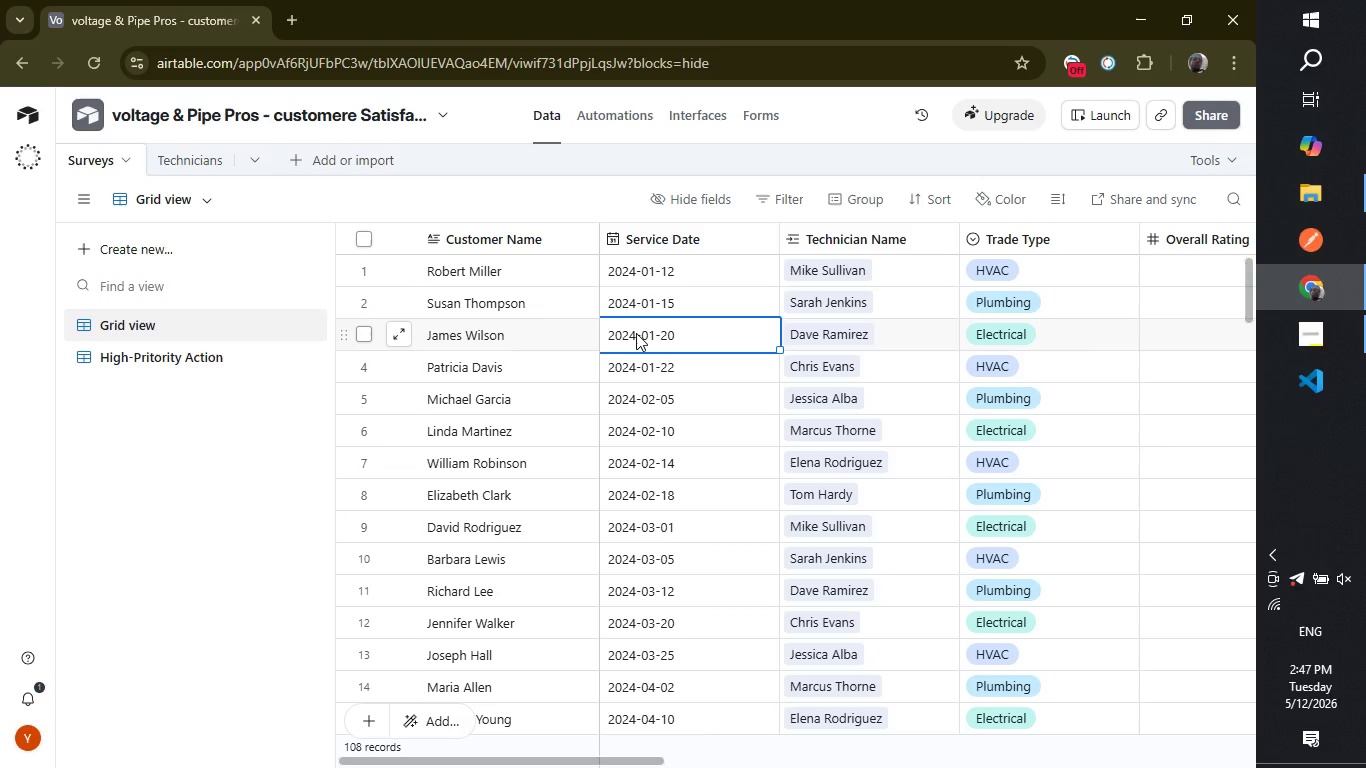 
left_click_drag(start_coordinate=[636, 333], to_coordinate=[642, 366])
 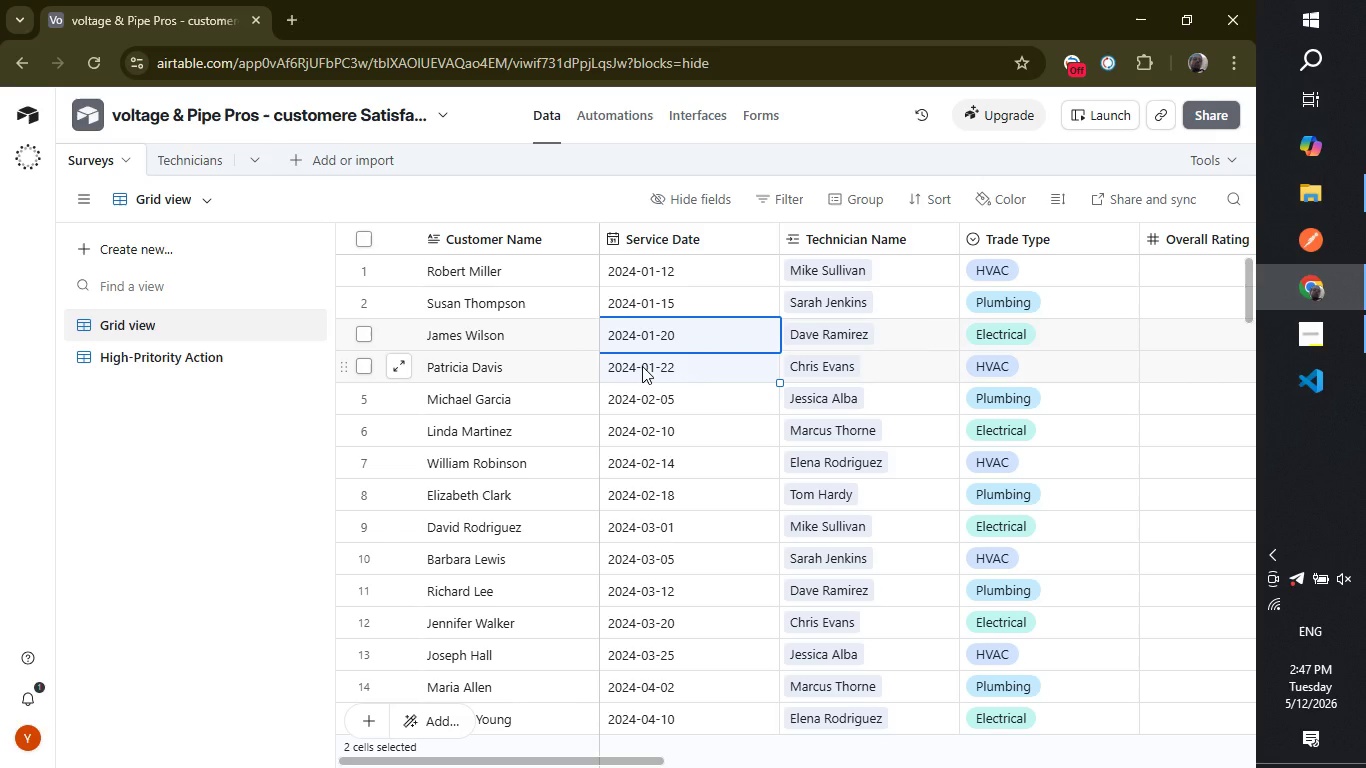 
key(Control+ControlLeft)
 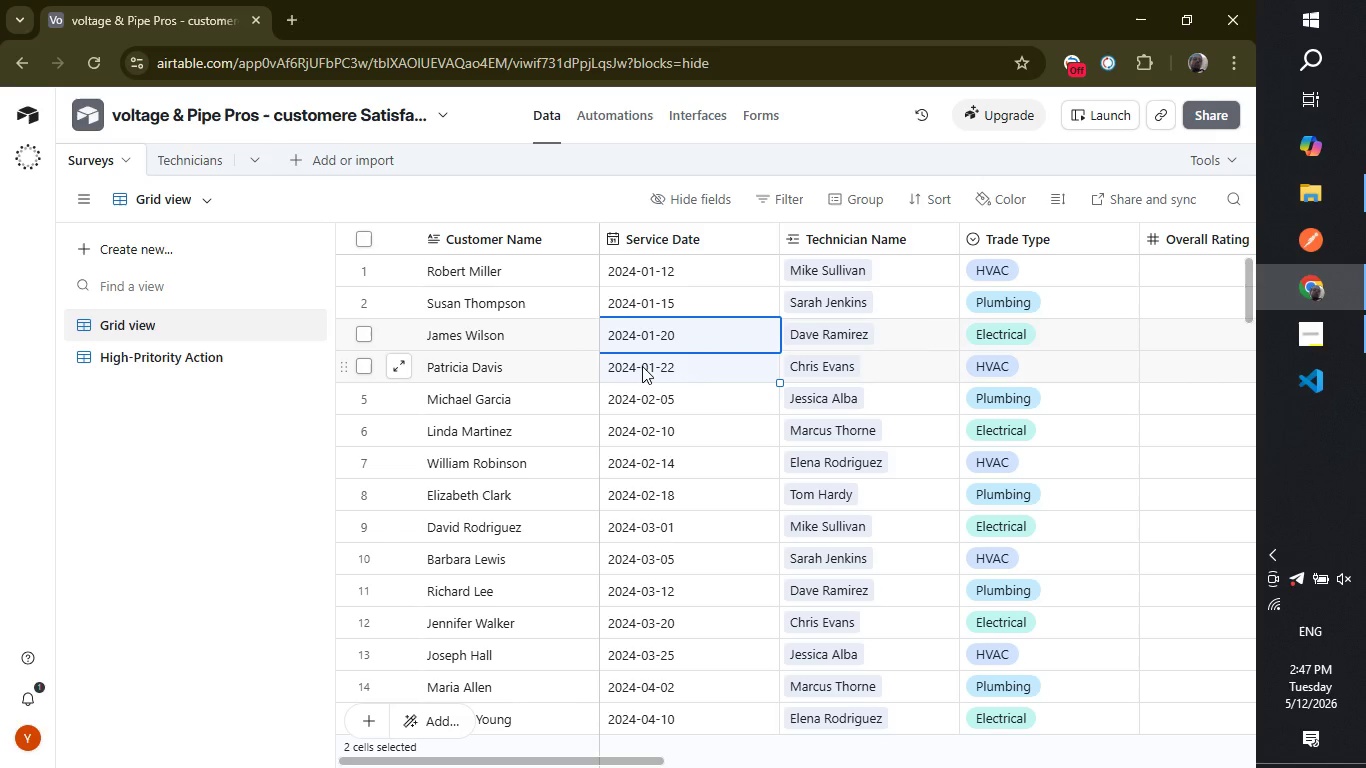 
key(Control+C)
 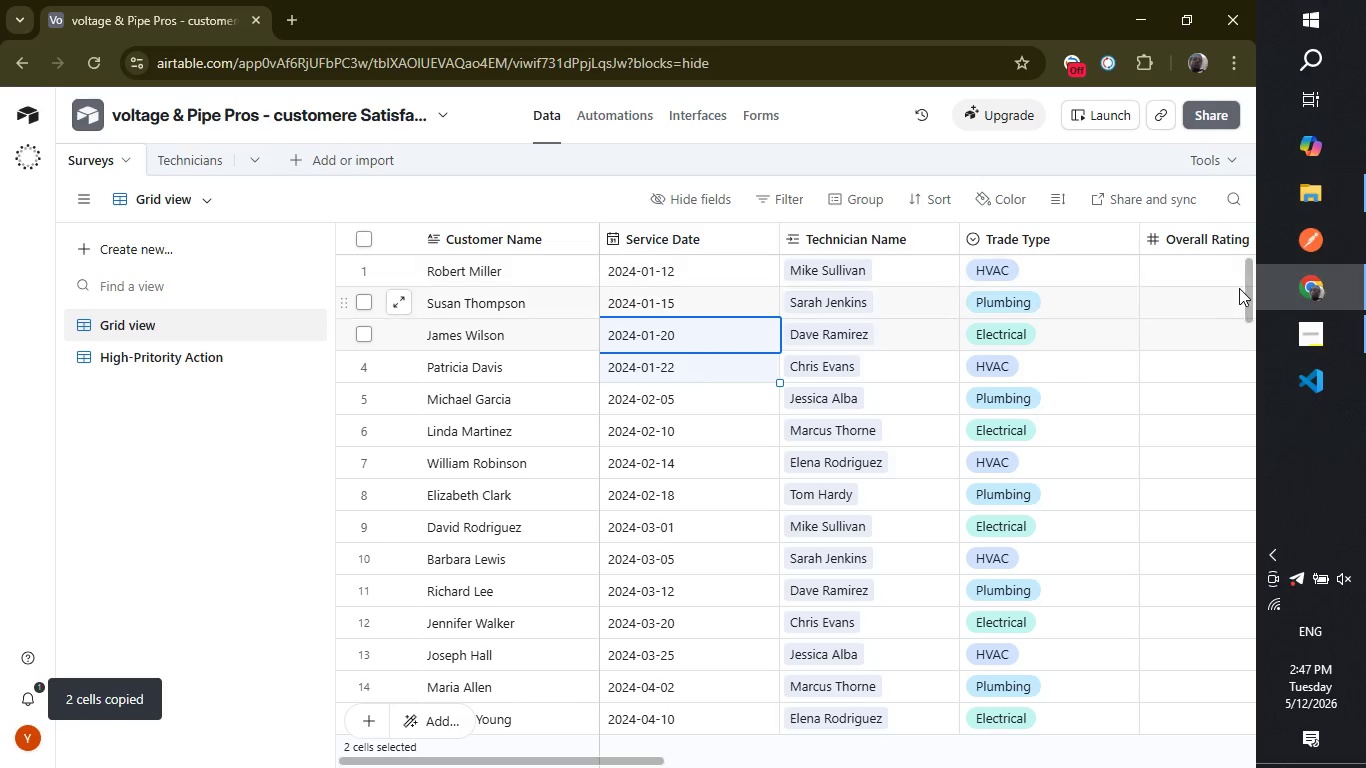 
left_click_drag(start_coordinate=[1246, 294], to_coordinate=[1216, 561])
 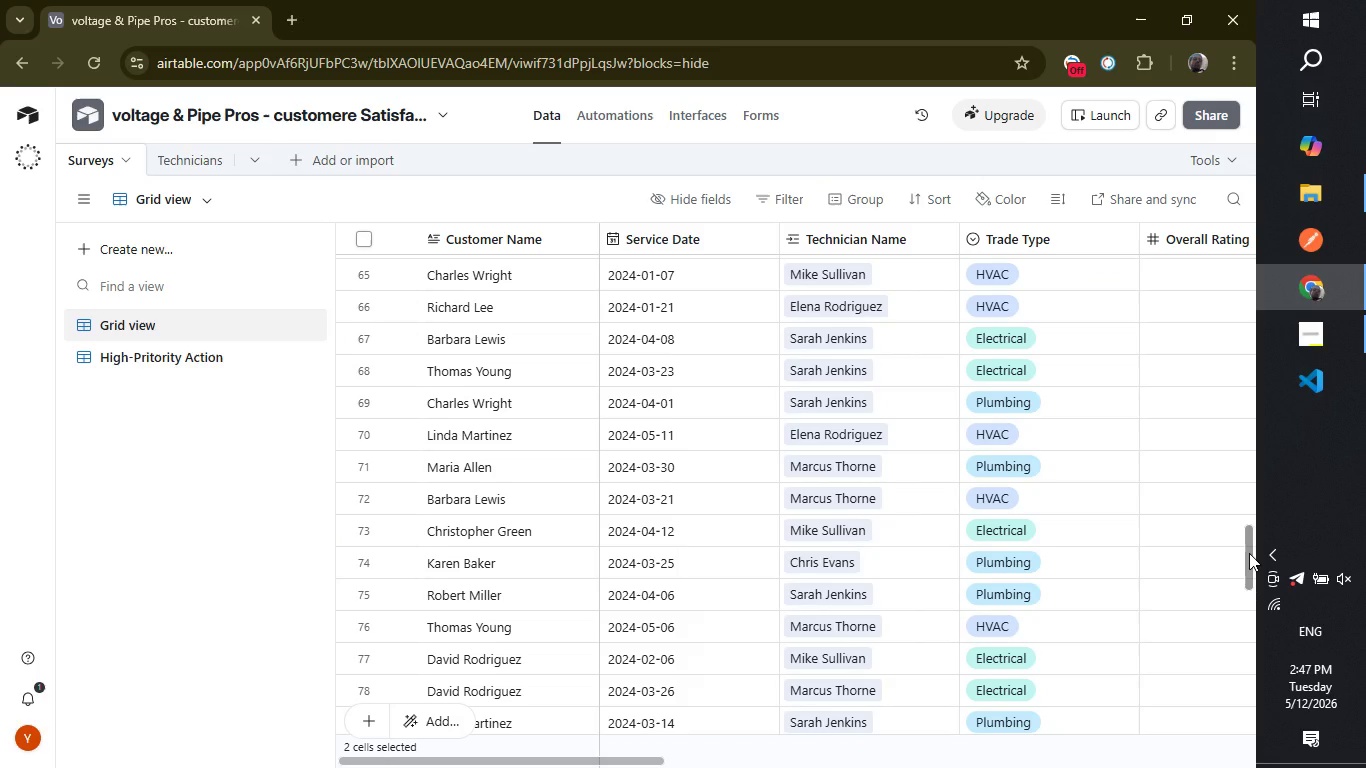 
left_click_drag(start_coordinate=[1249, 553], to_coordinate=[1247, 679])
 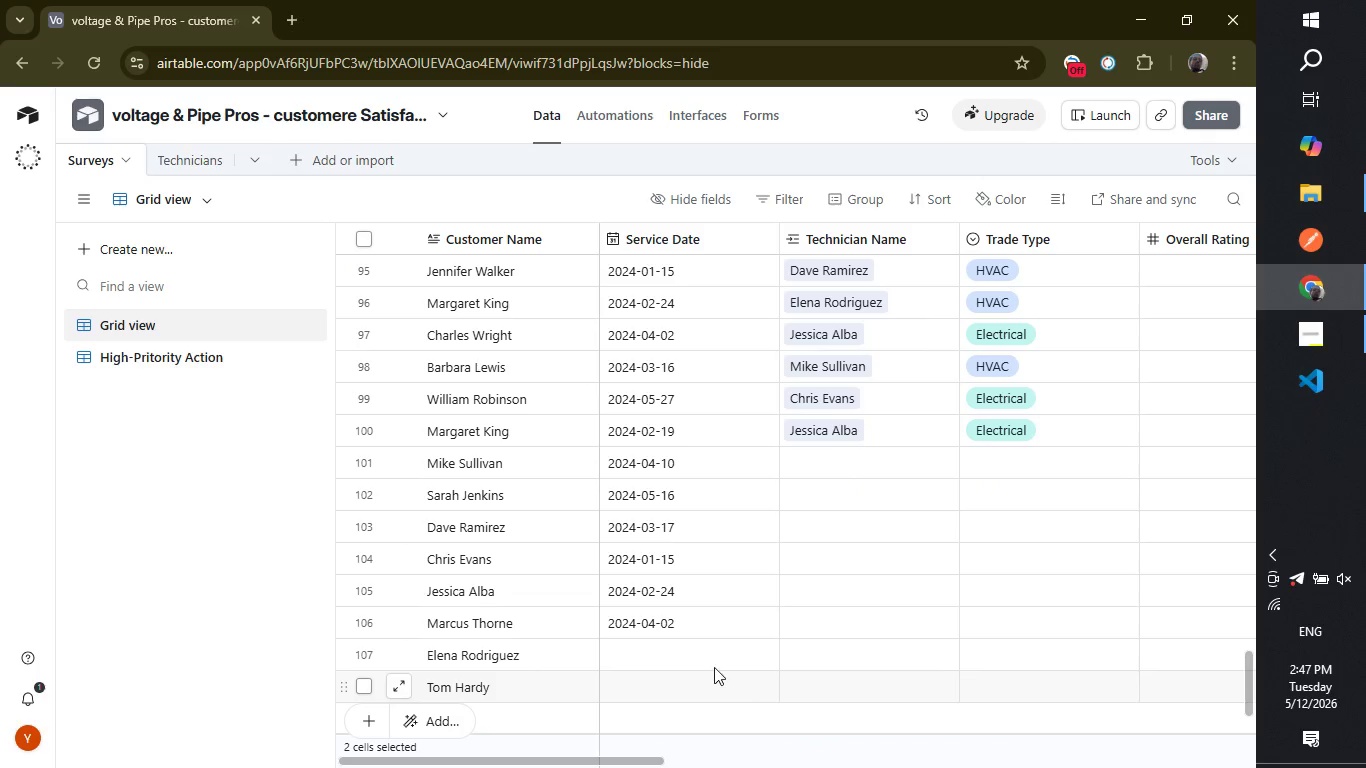 
left_click([682, 639])
 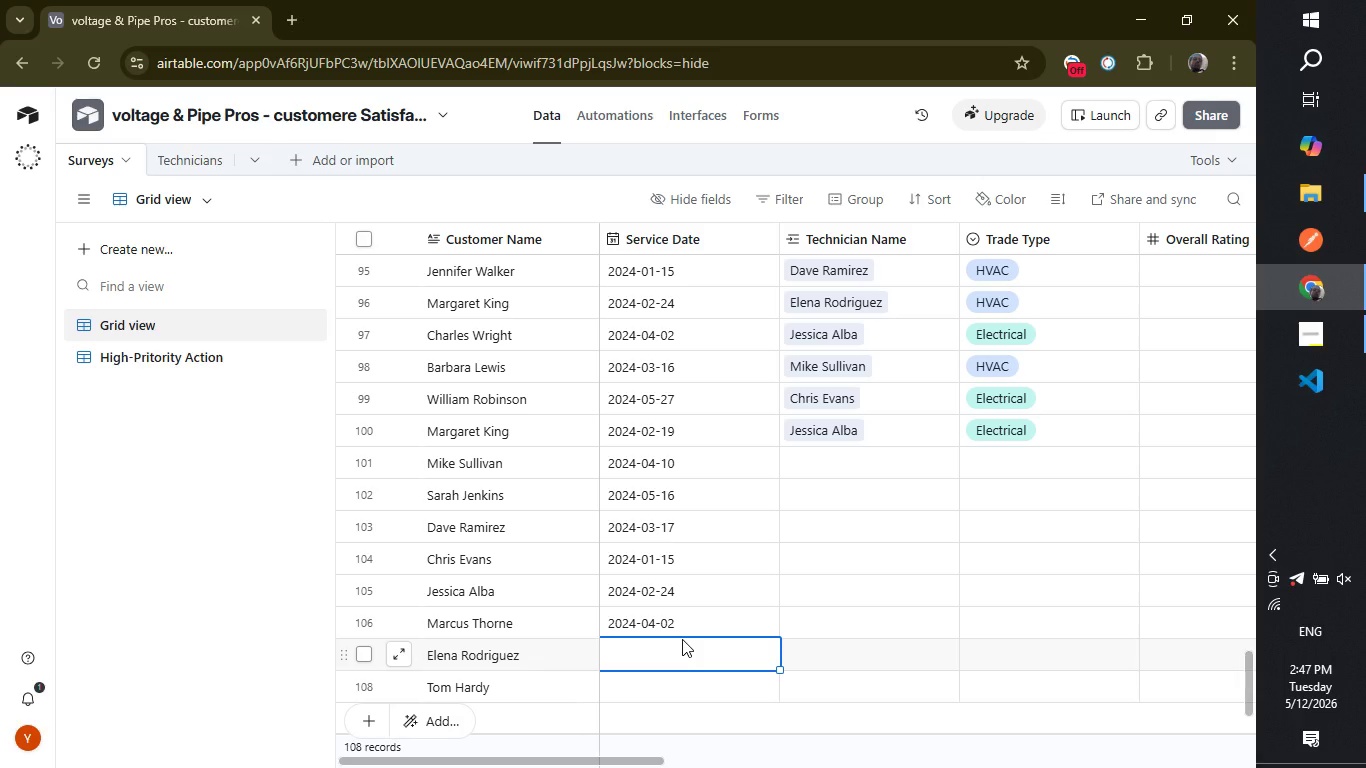 
key(Control+ControlLeft)
 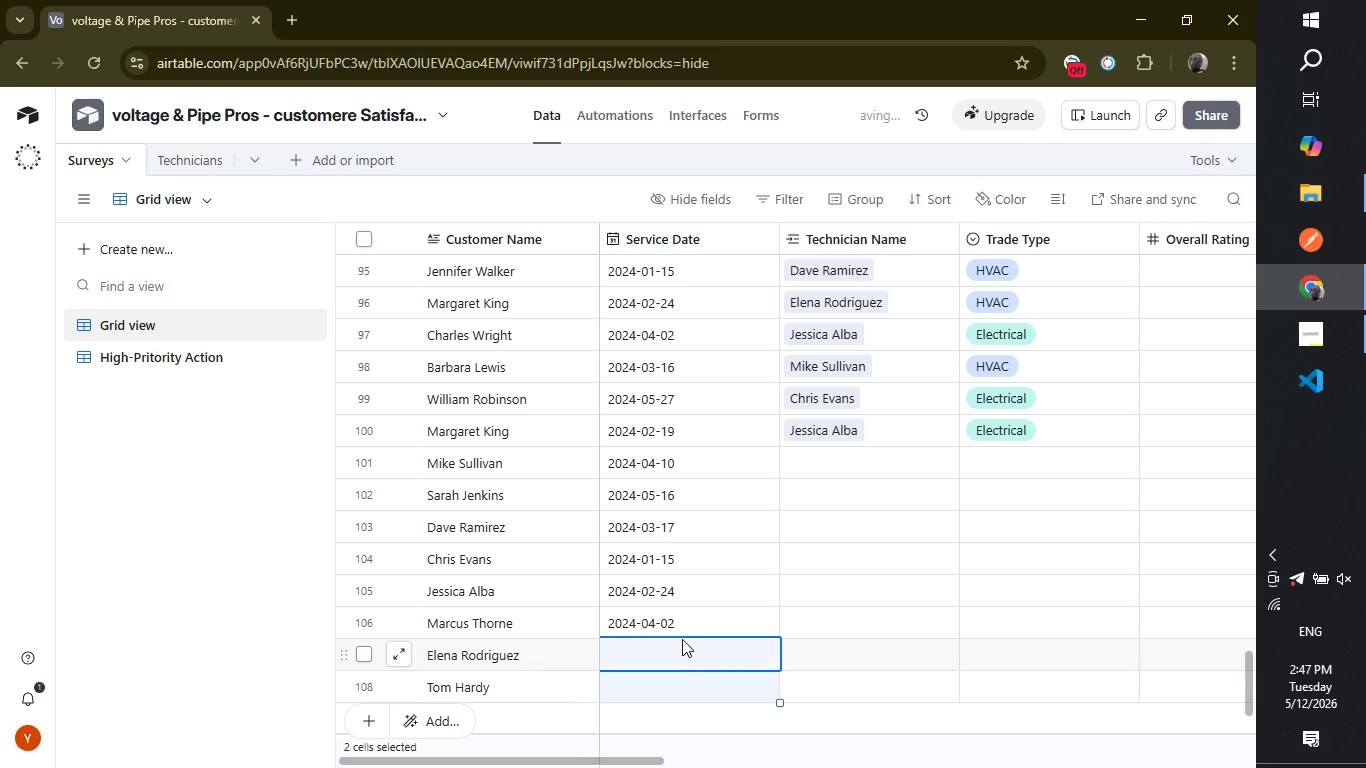 
key(Control+V)
 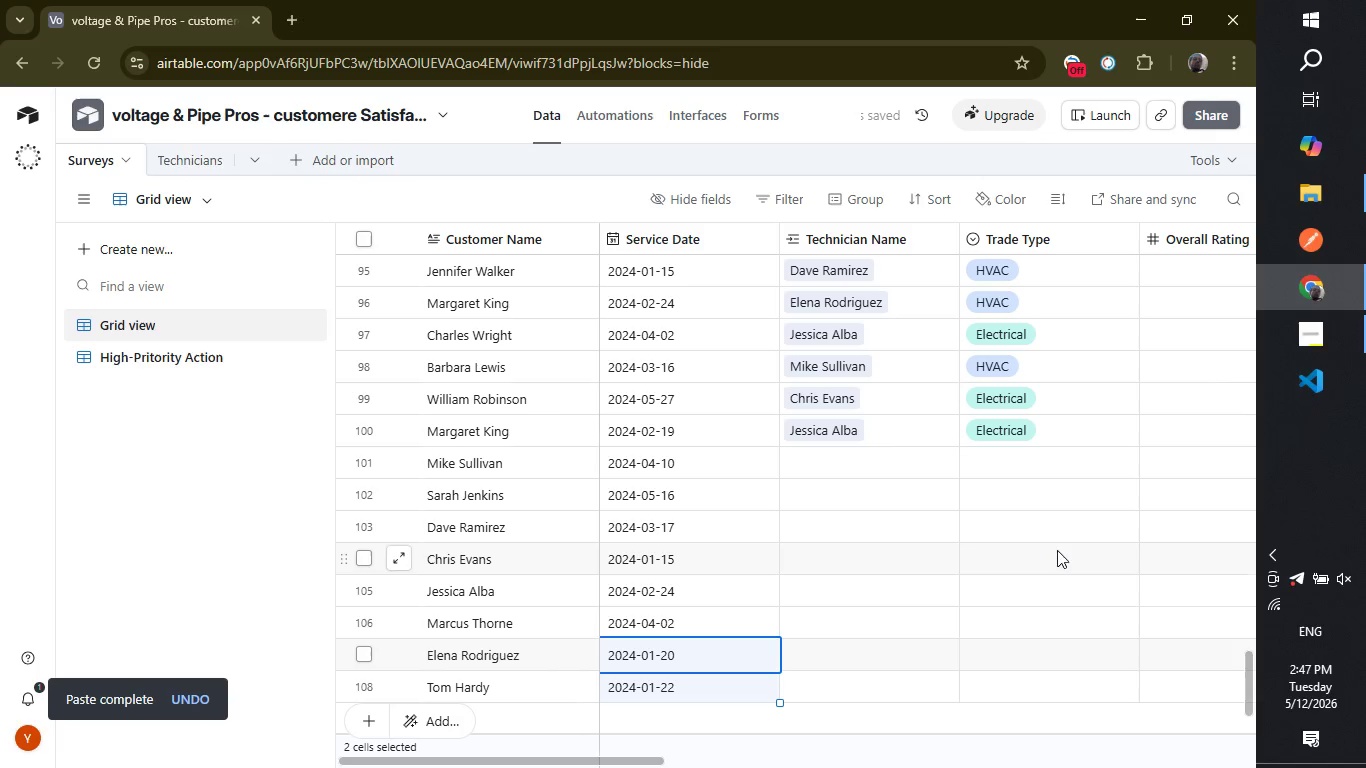 
wait(5.2)
 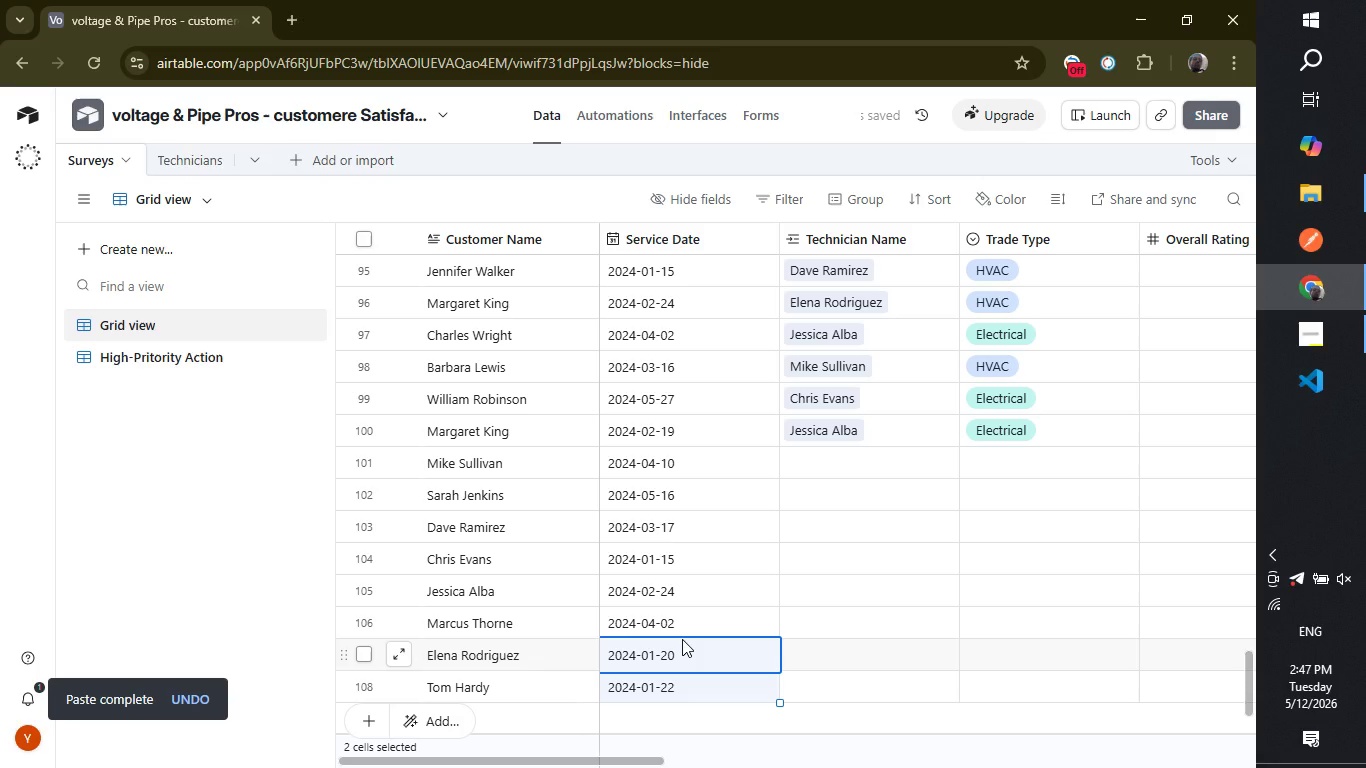 
left_click_drag(start_coordinate=[1249, 685], to_coordinate=[1250, 634])
 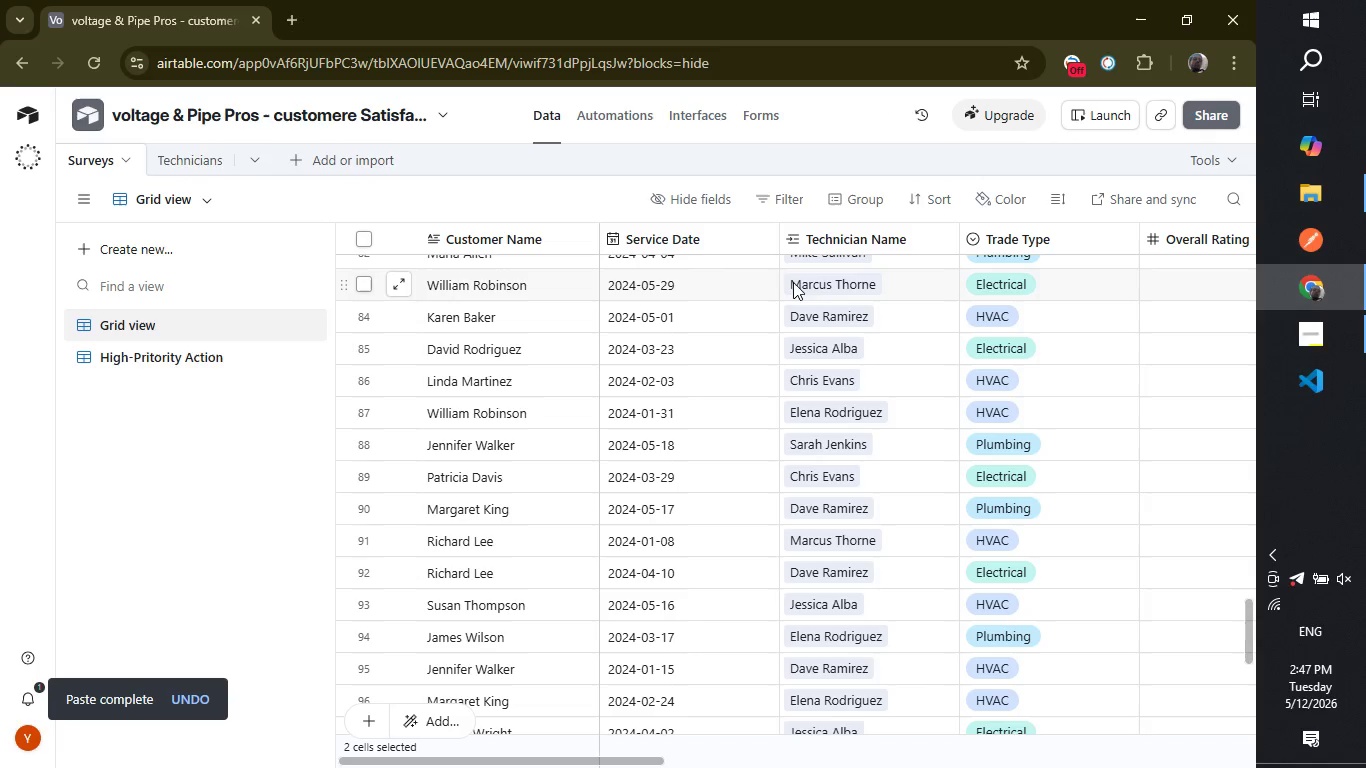 
left_click_drag(start_coordinate=[795, 282], to_coordinate=[801, 575])
 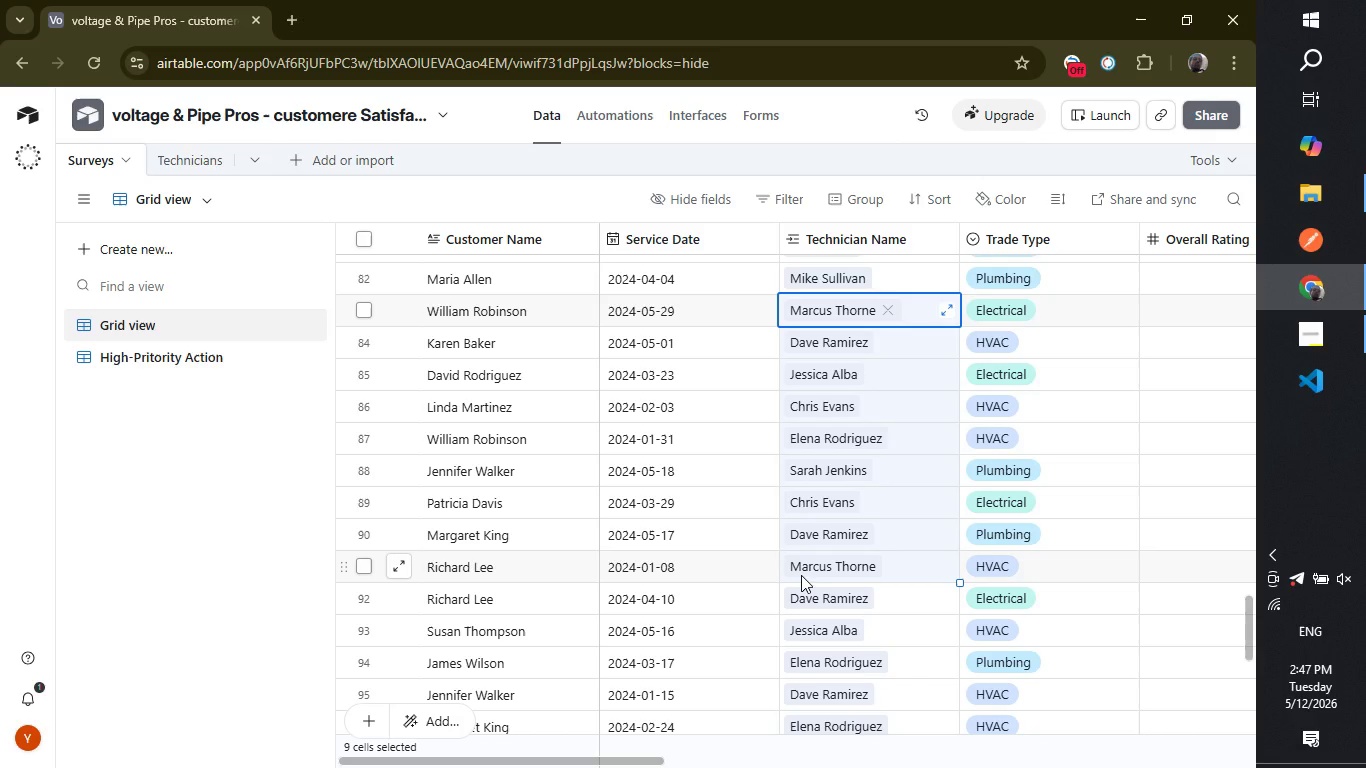 
key(Control+C)
 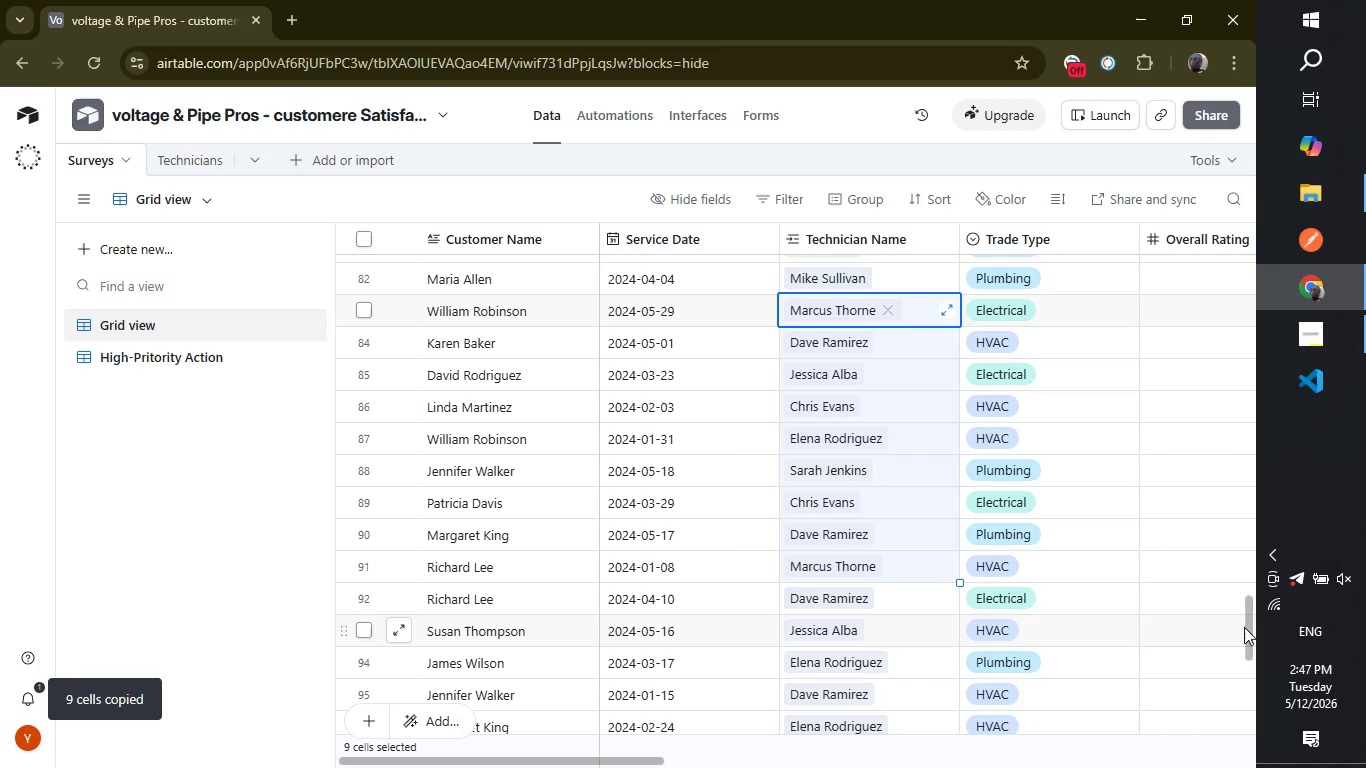 
left_click_drag(start_coordinate=[1251, 629], to_coordinate=[1236, 711])
 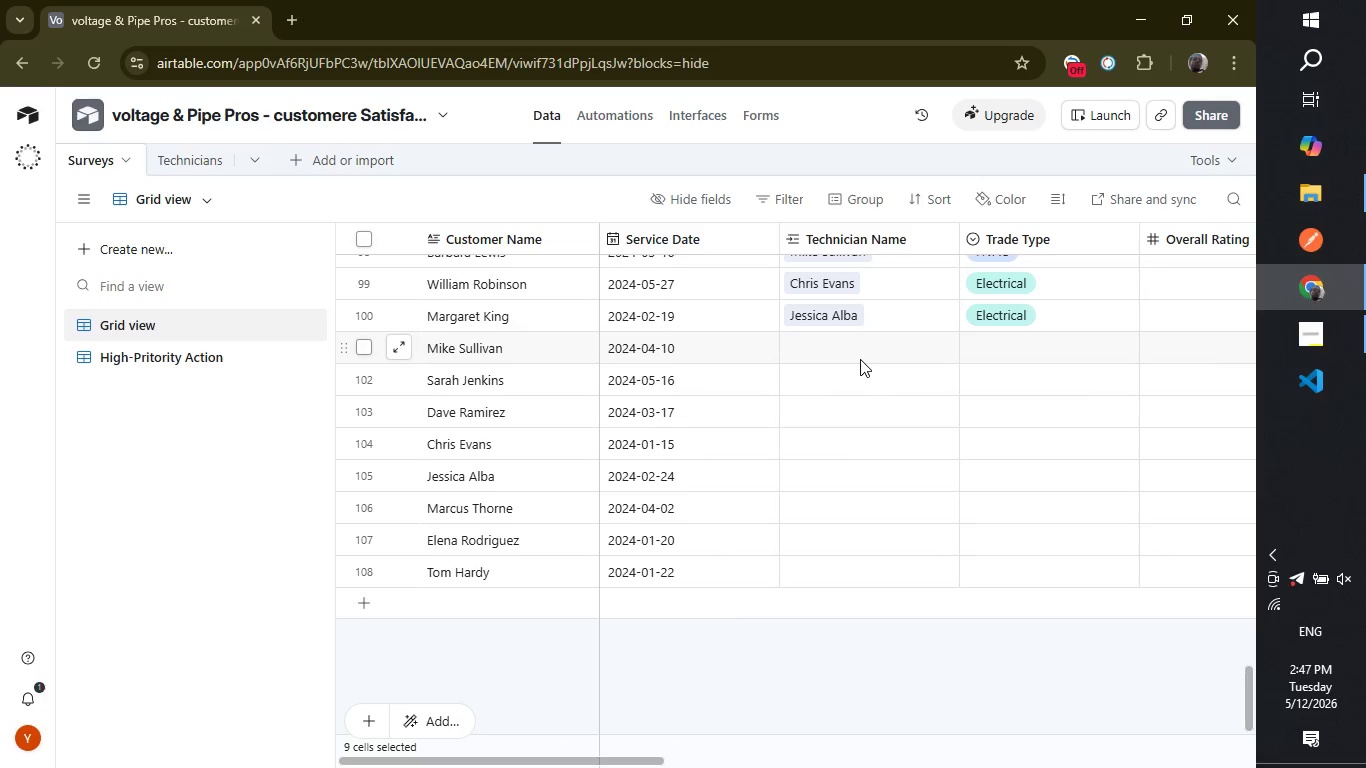 
left_click([860, 361])
 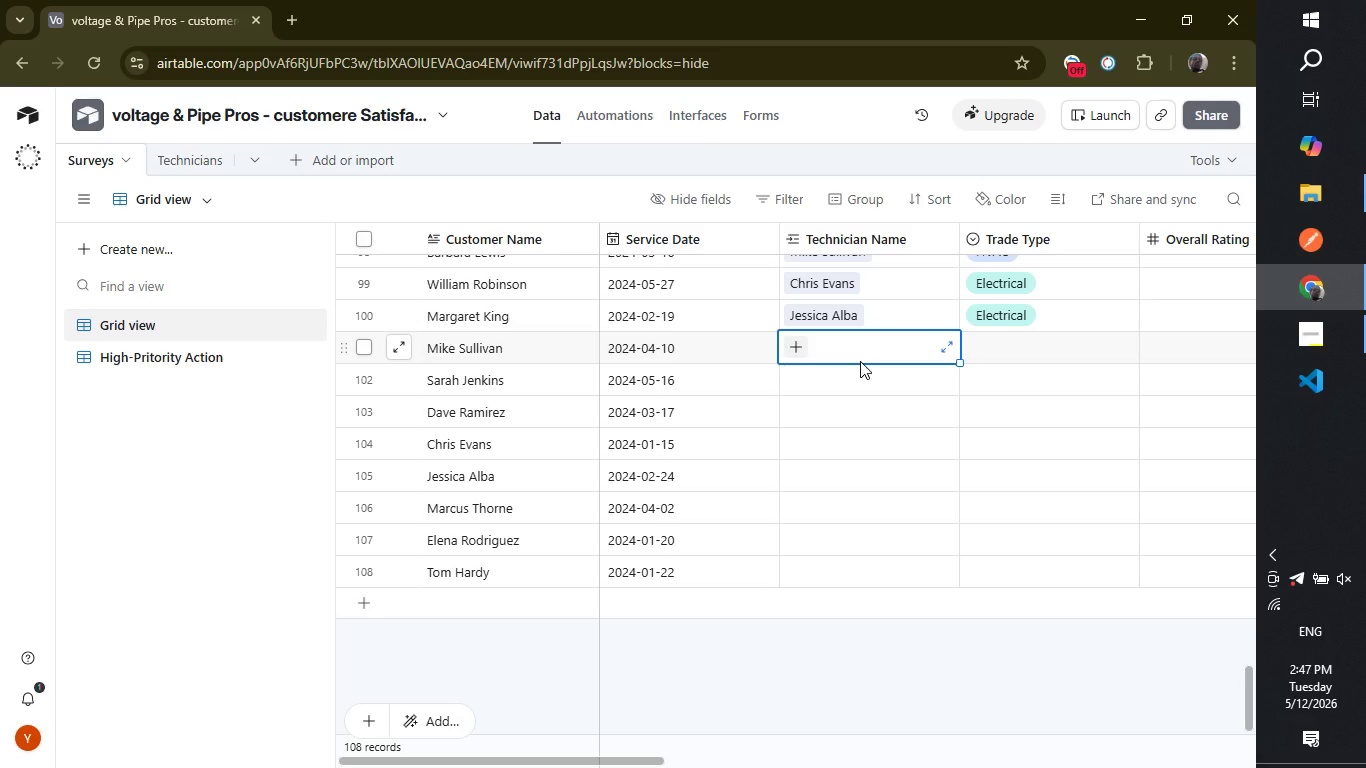 
key(Control+V)
 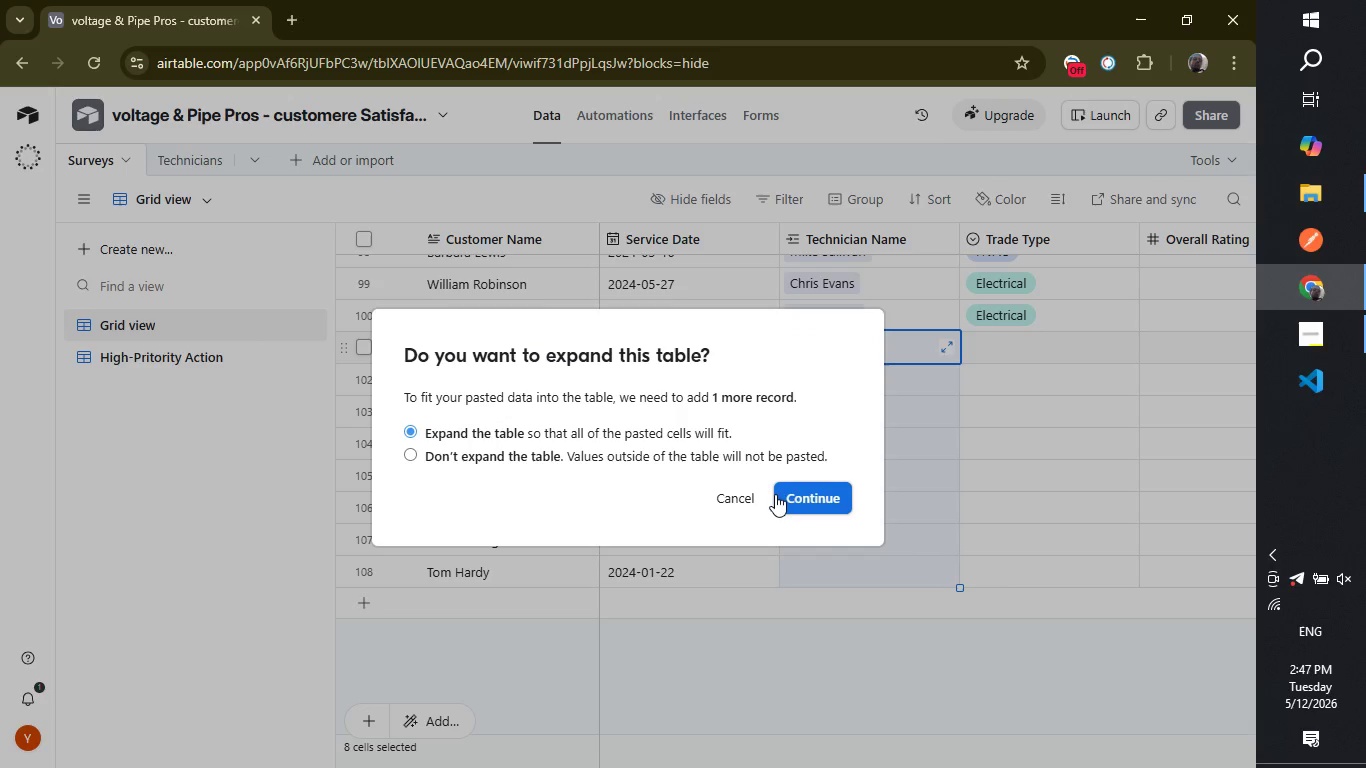 
left_click([749, 496])
 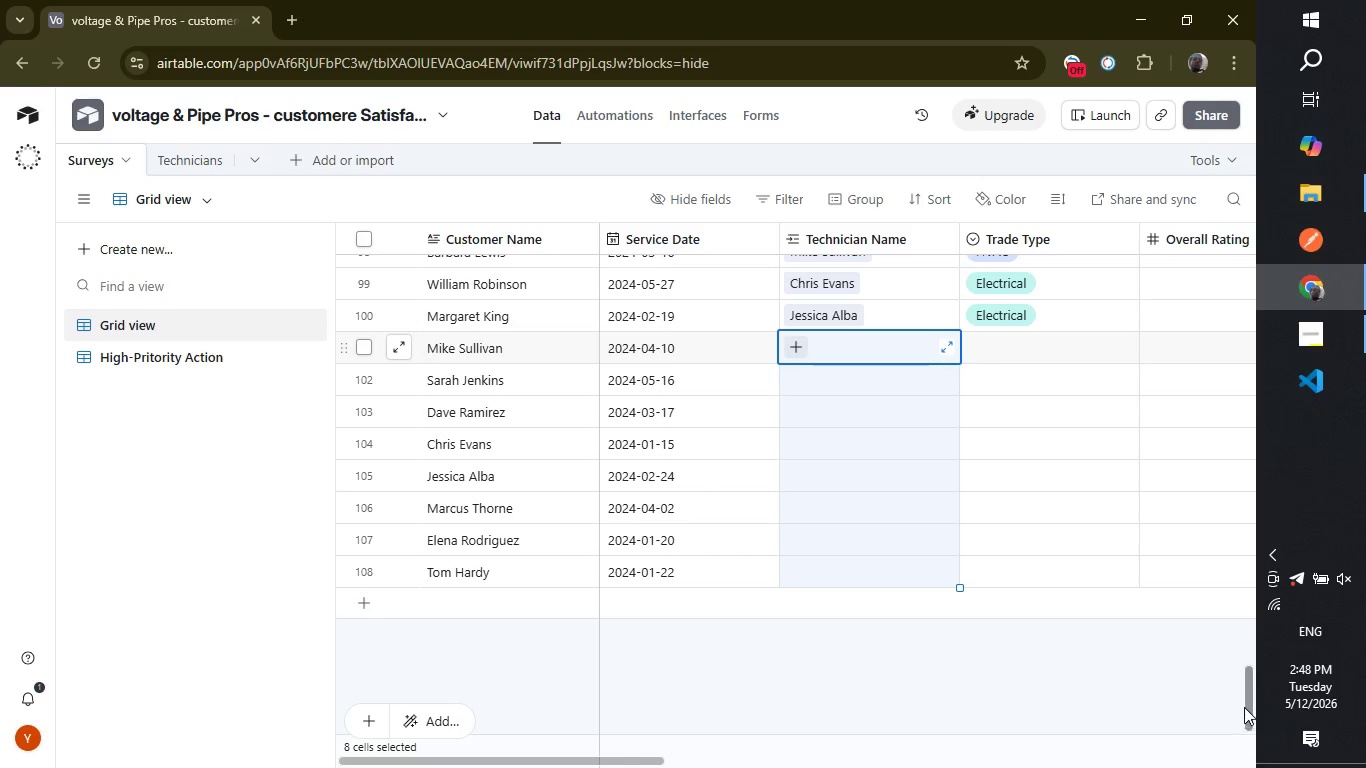 
left_click_drag(start_coordinate=[1246, 700], to_coordinate=[1245, 682])
 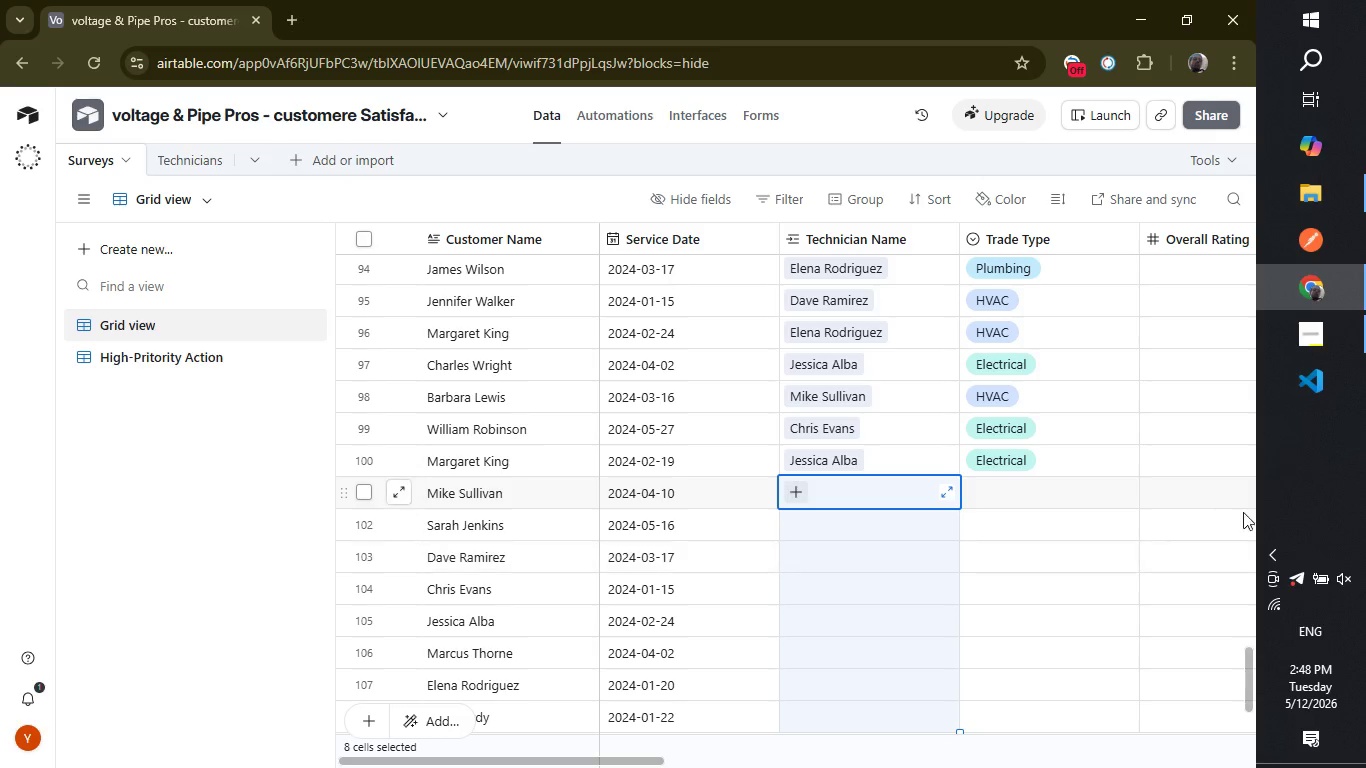 
wait(5.81)
 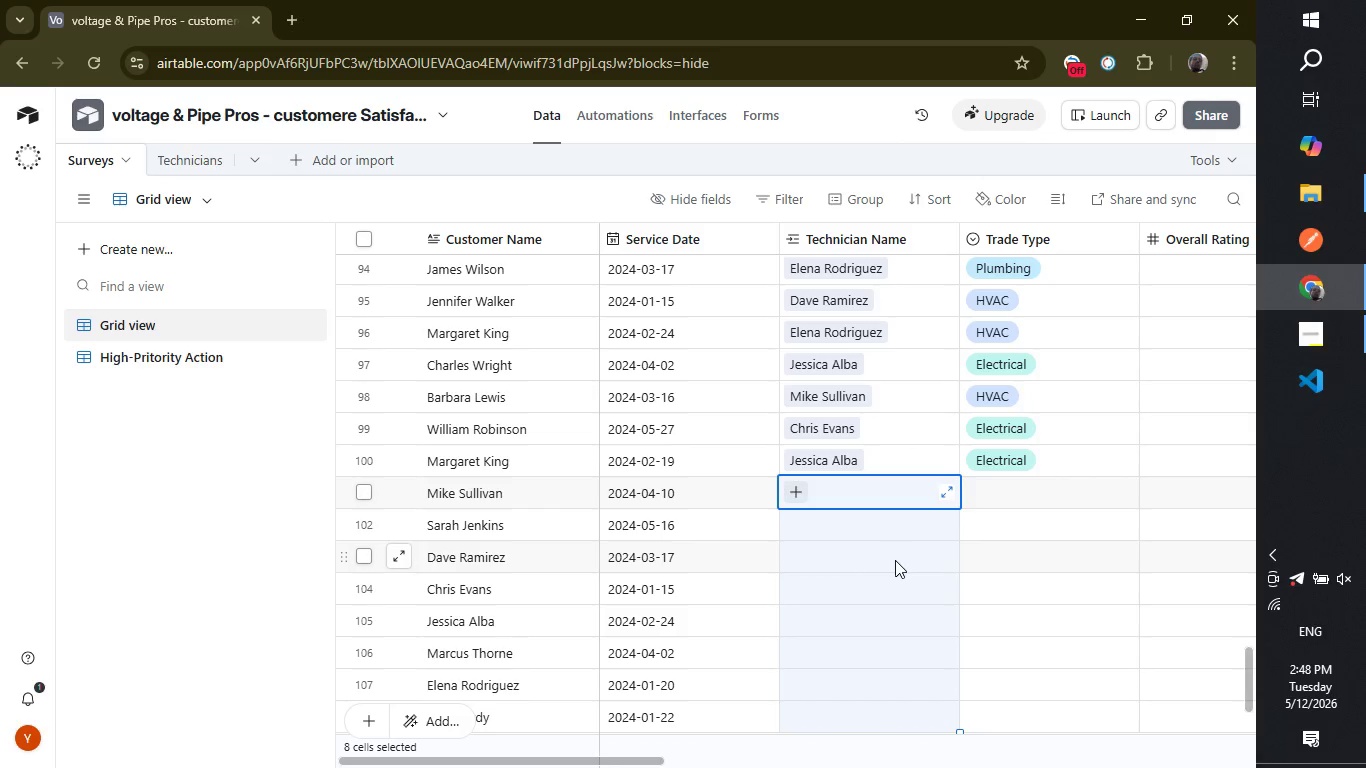 
left_click_drag(start_coordinate=[1253, 667], to_coordinate=[1245, 680])
 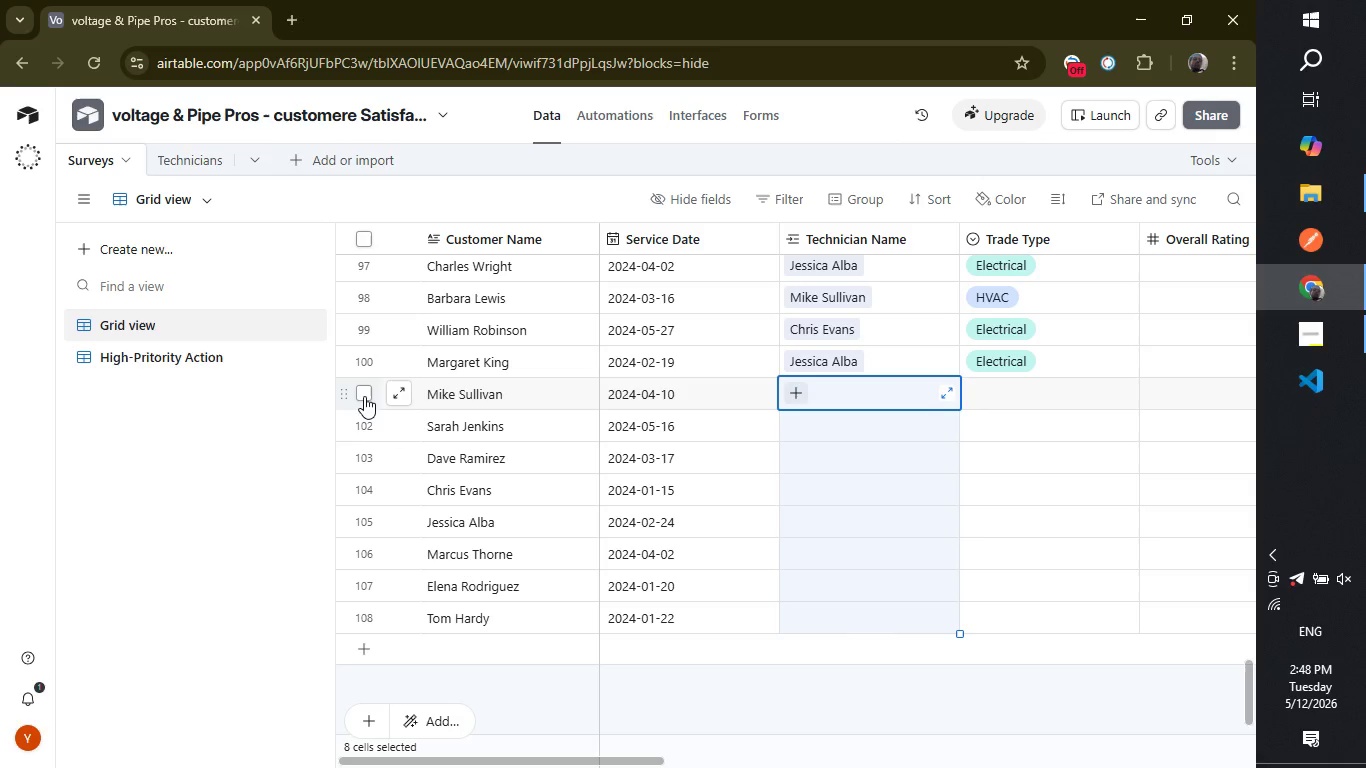 
wait(6.02)
 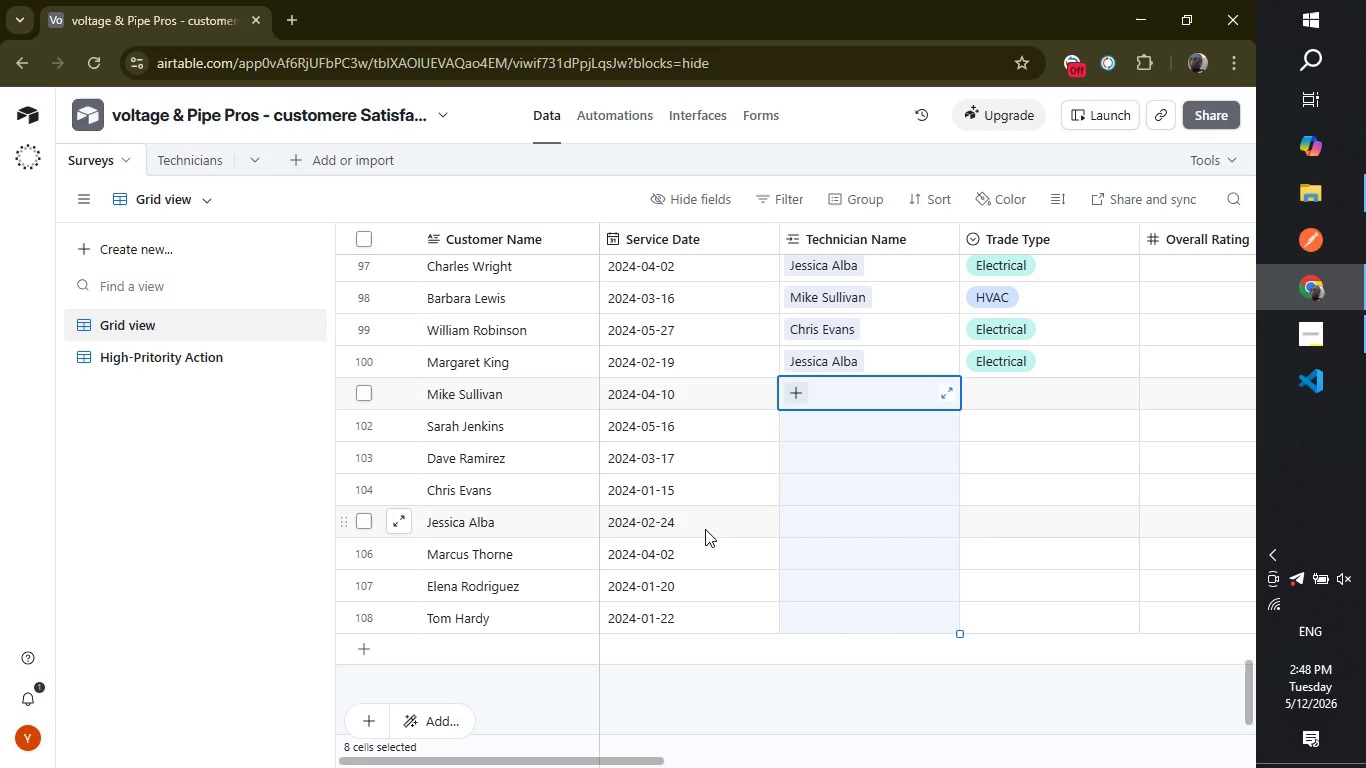 
left_click([364, 394])
 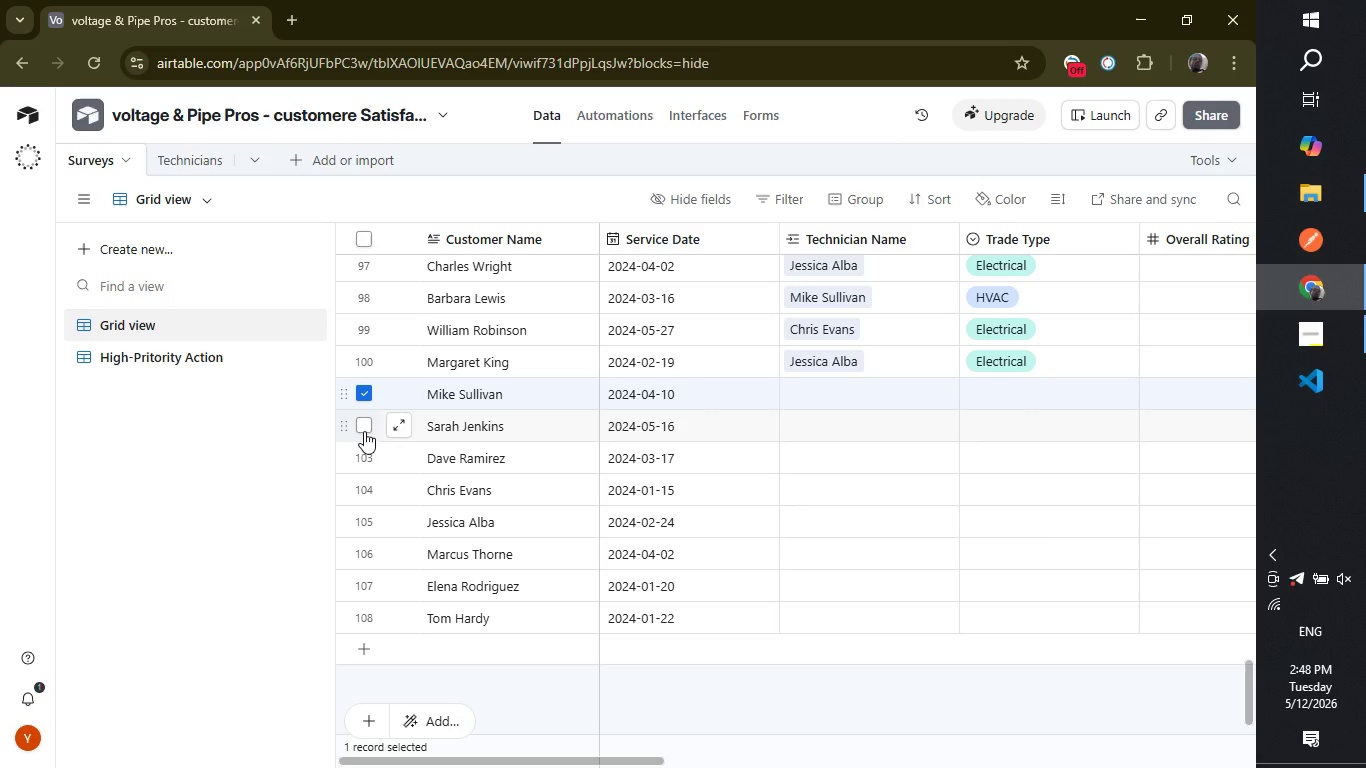 
left_click([364, 420])
 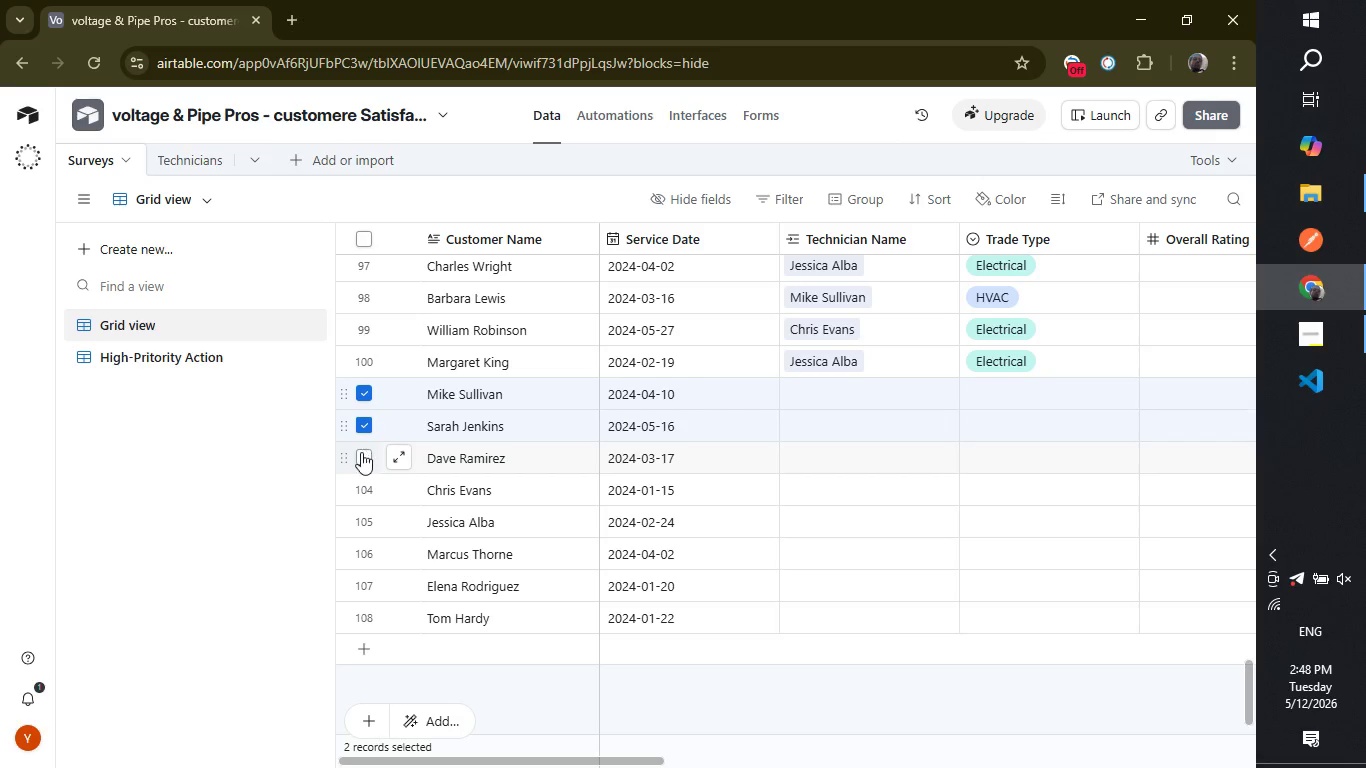 
left_click([360, 455])
 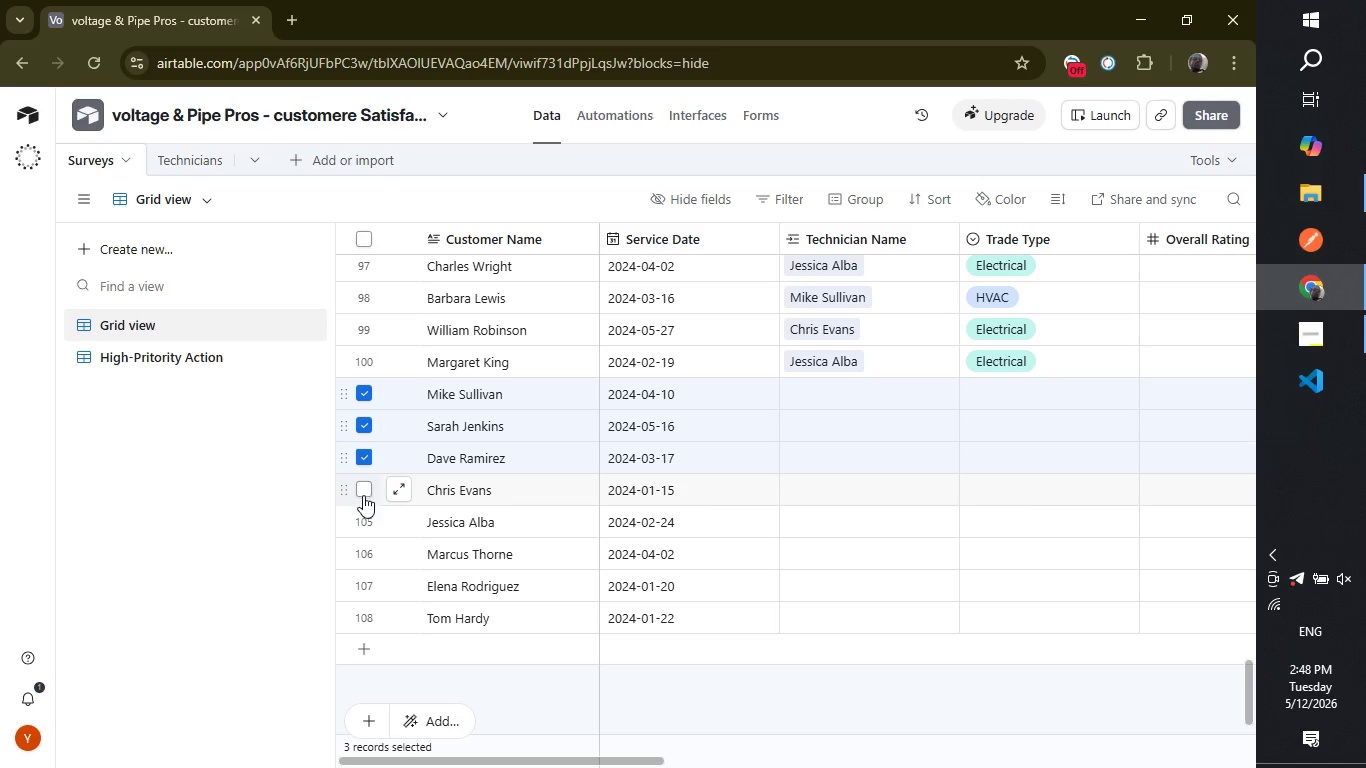 
left_click([363, 495])
 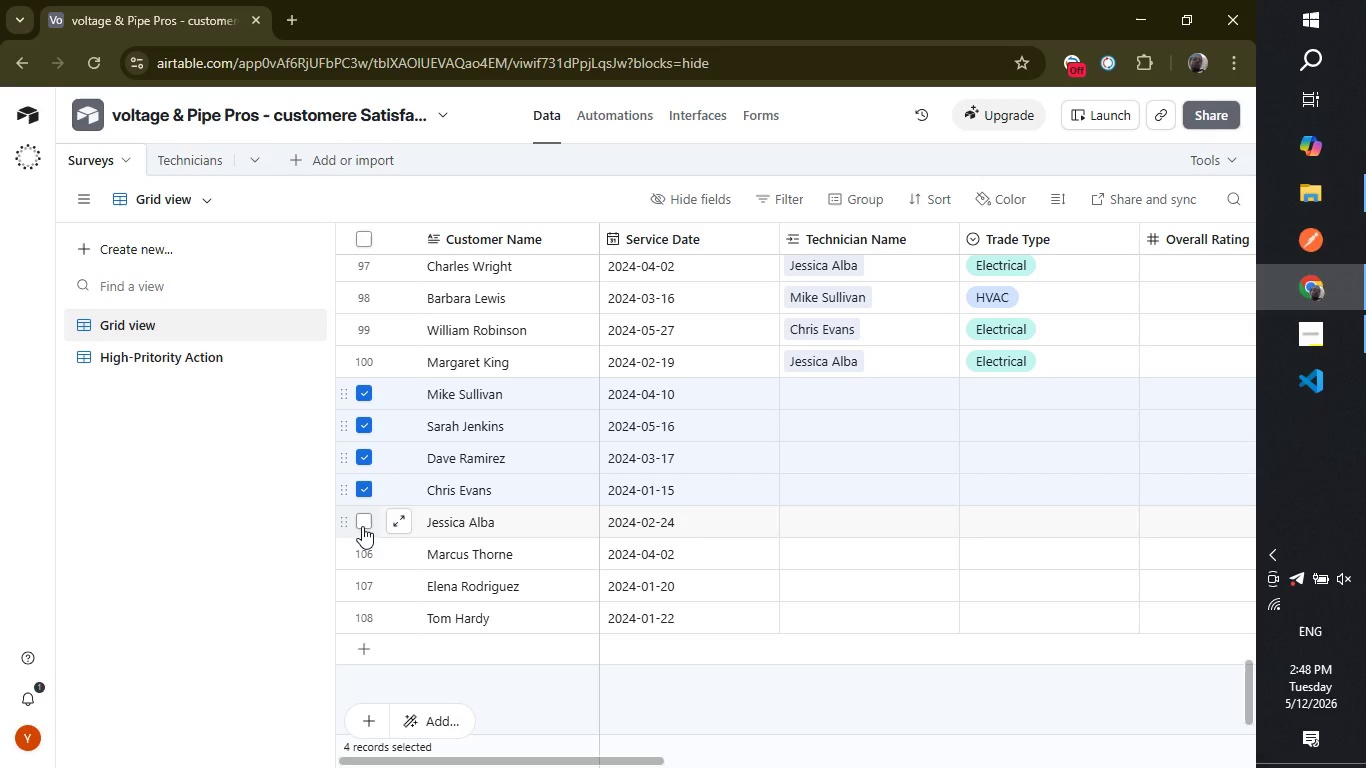 
left_click([362, 526])
 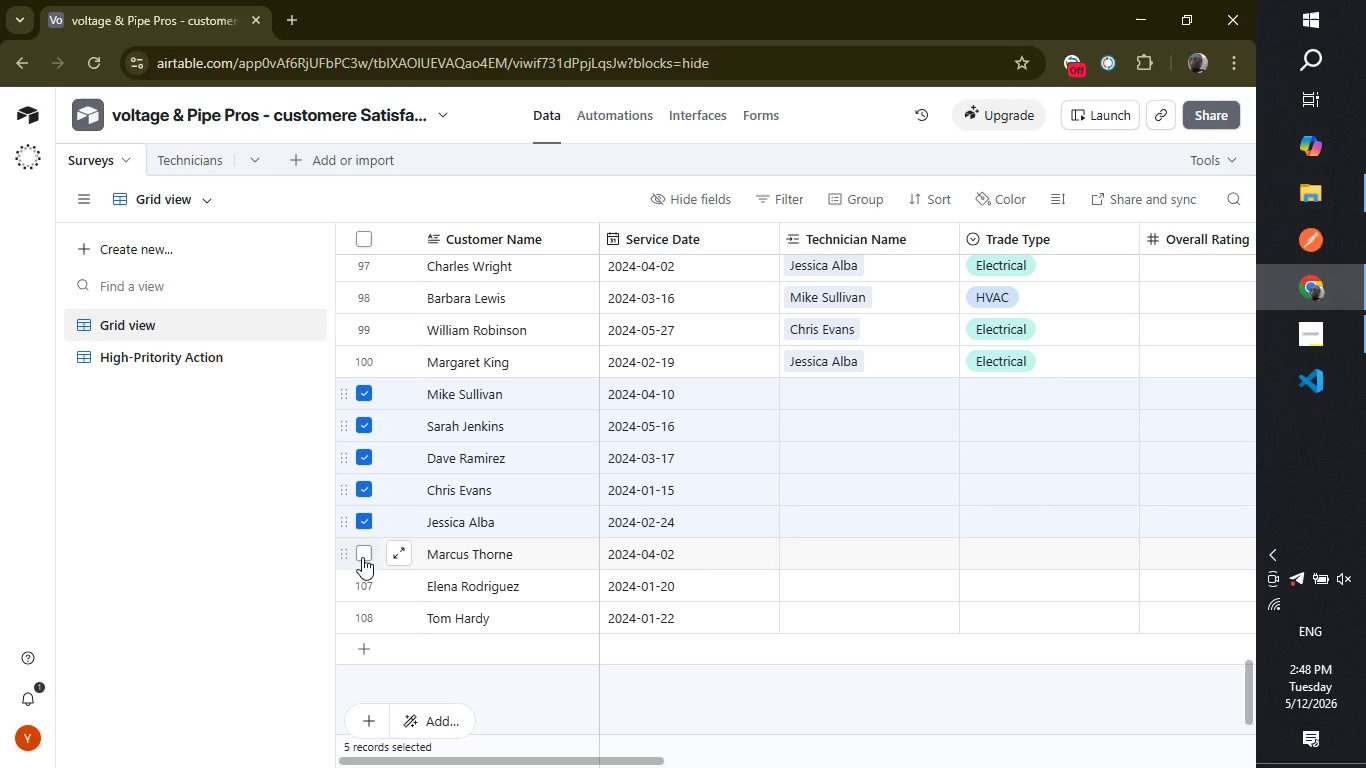 
left_click([362, 557])
 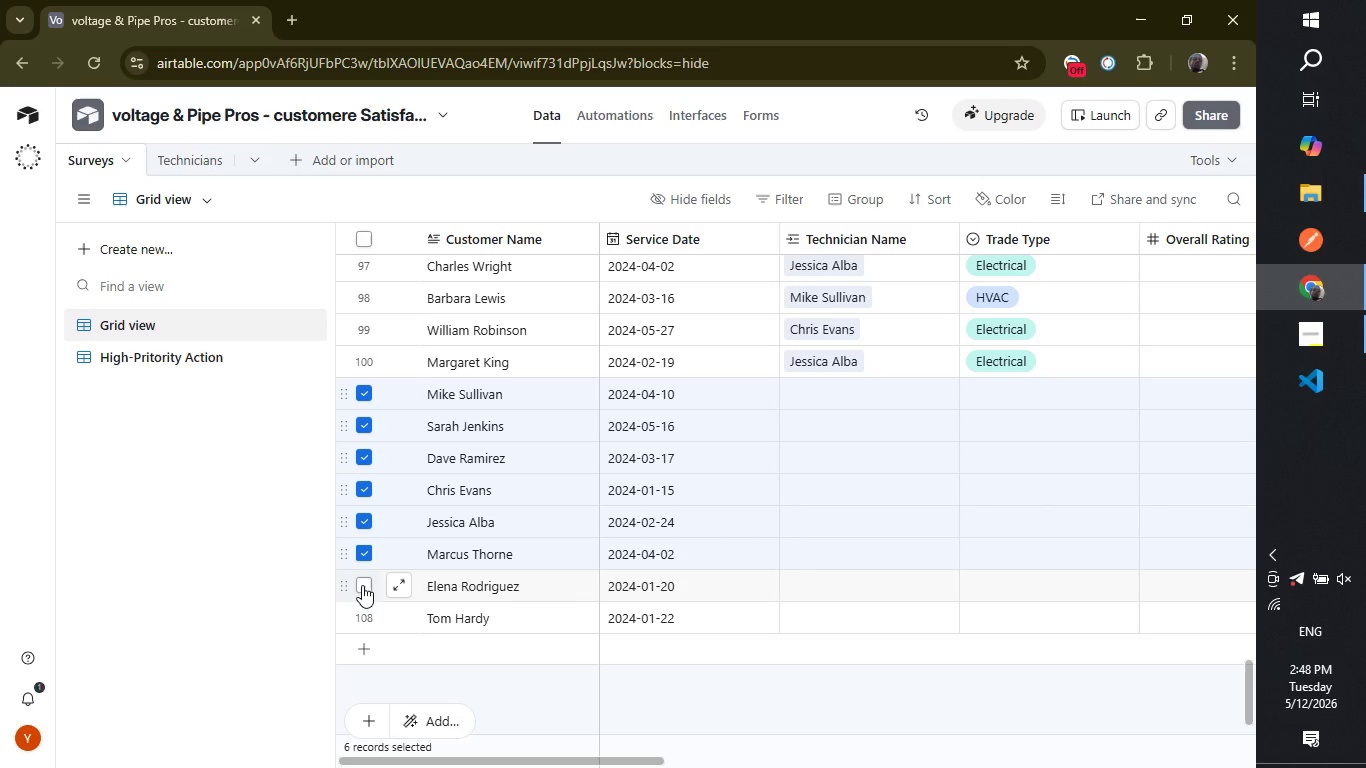 
left_click([362, 585])
 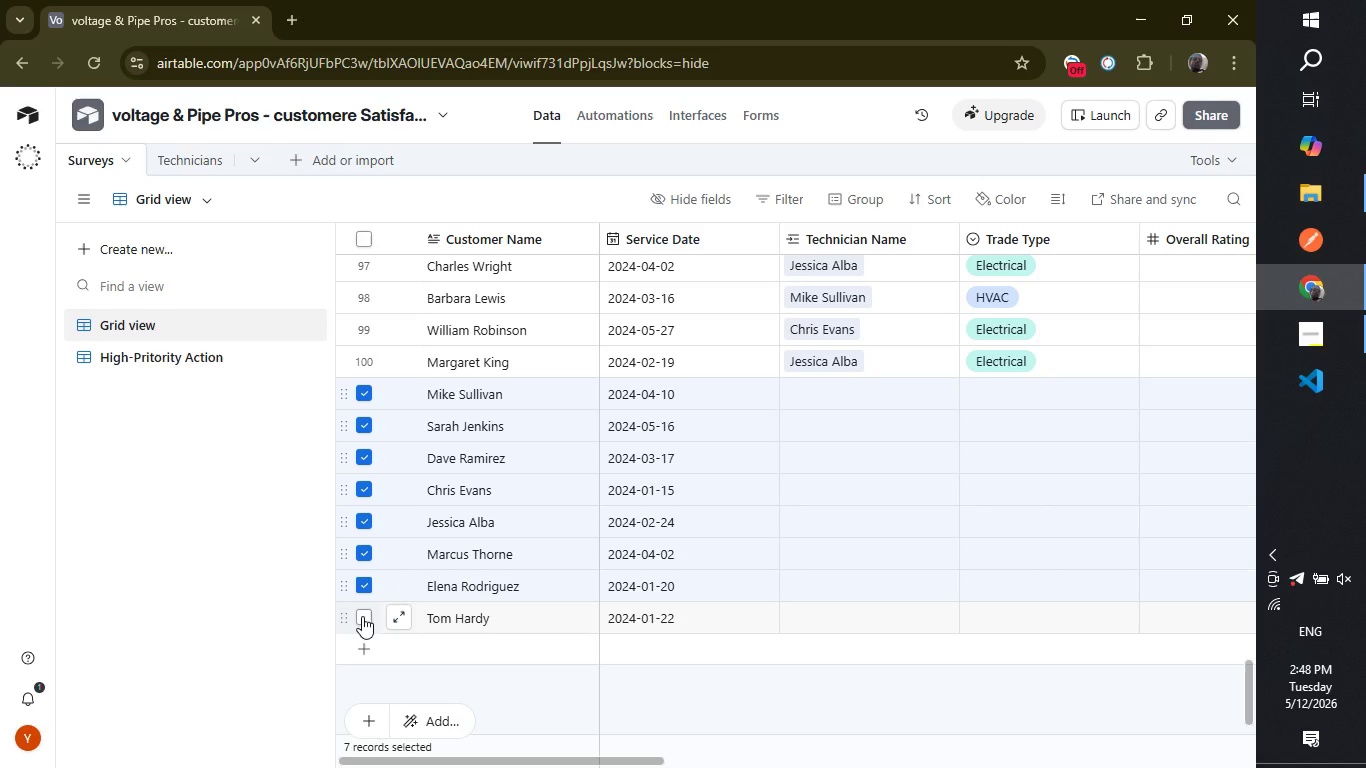 
left_click([362, 616])
 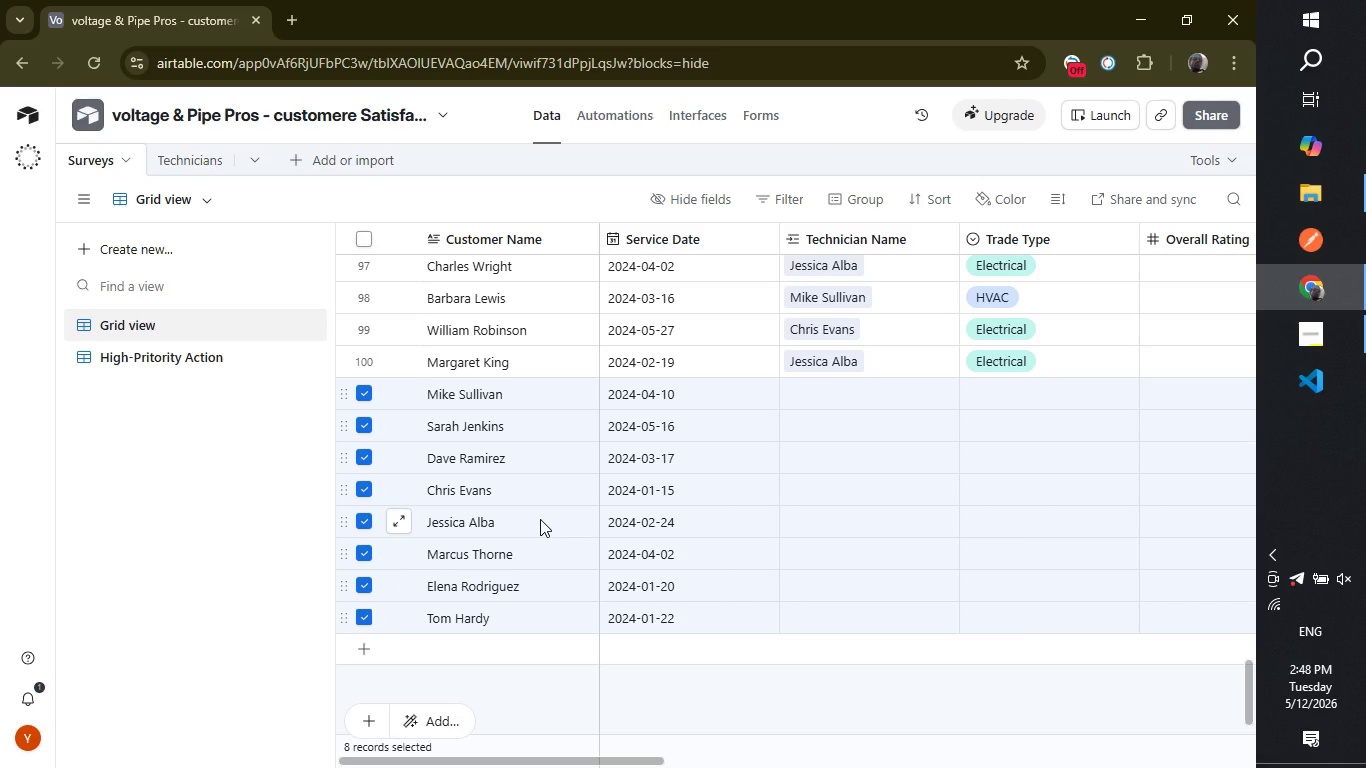 
right_click([540, 518])
 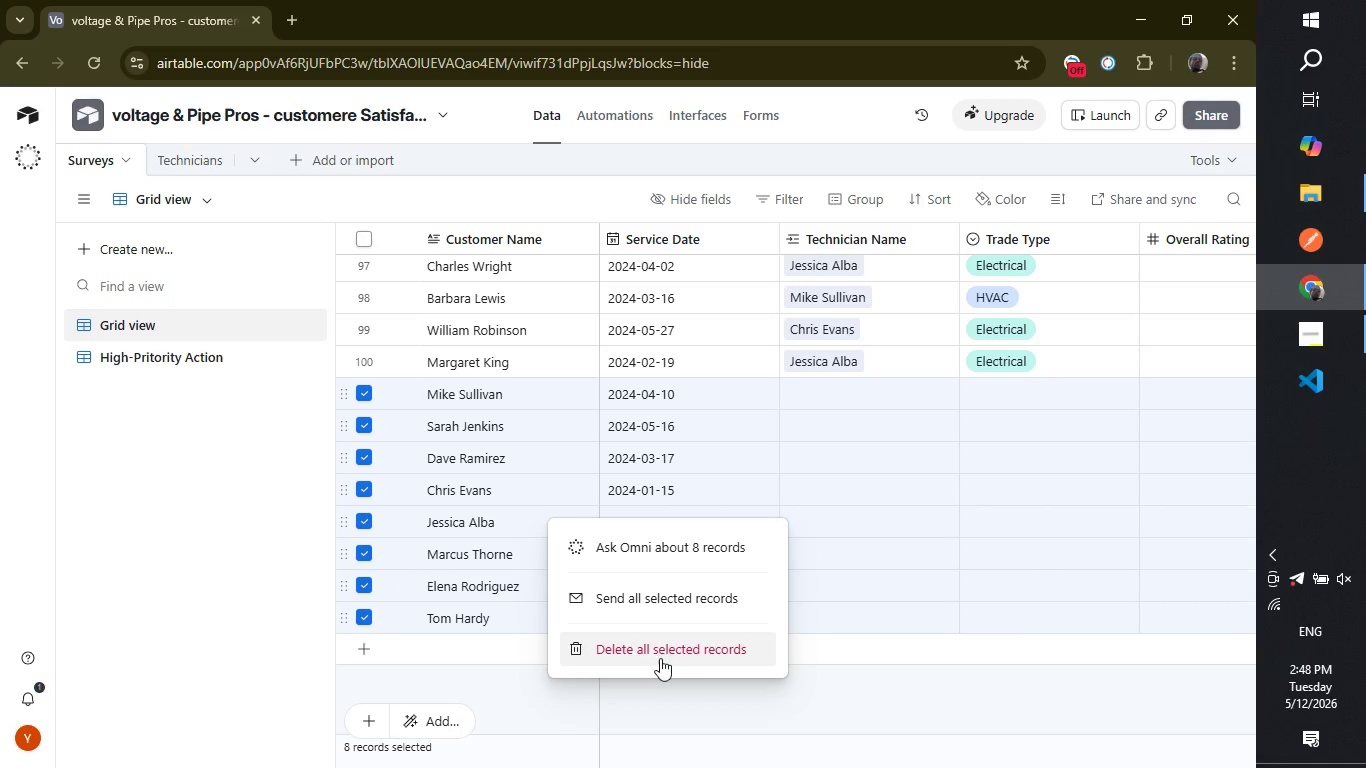 
left_click([660, 657])
 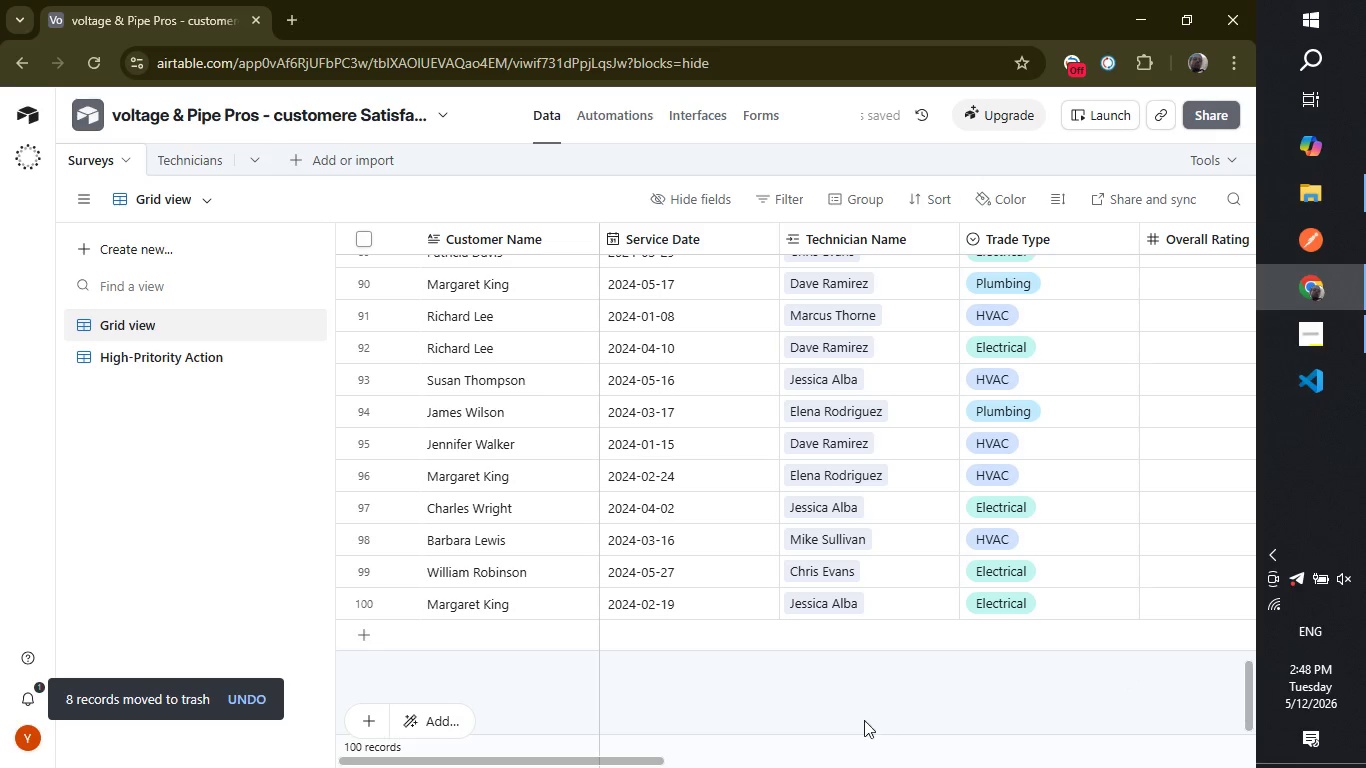 
wait(5.34)
 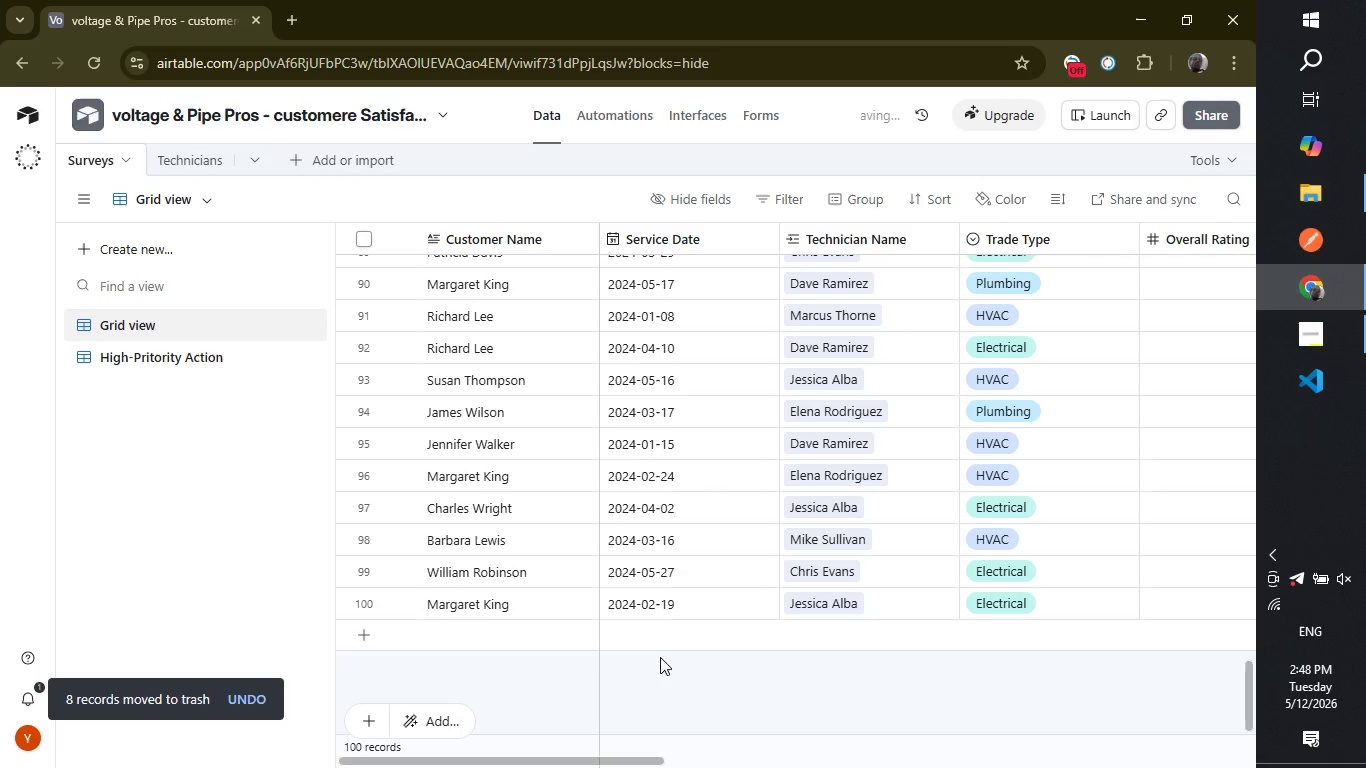 
left_click_drag(start_coordinate=[630, 764], to_coordinate=[802, 707])
 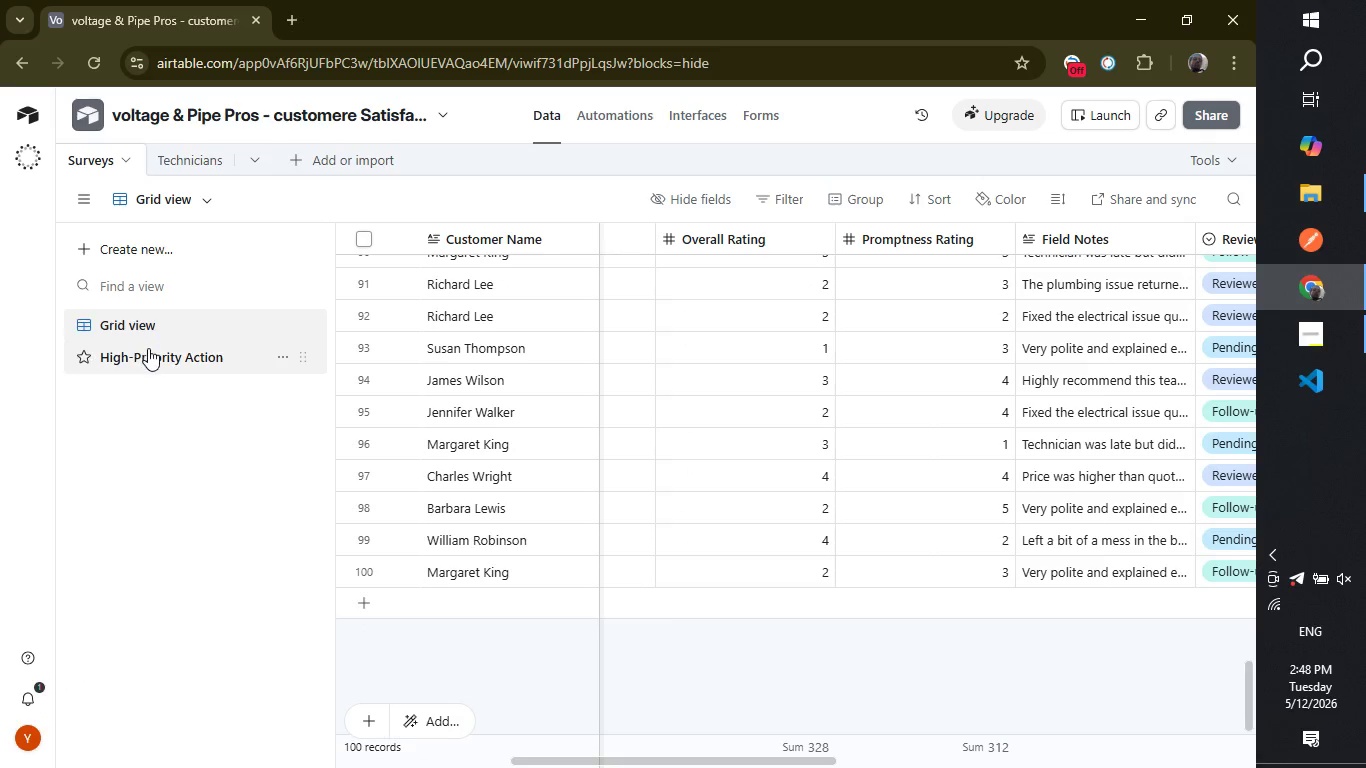 
left_click([149, 349])
 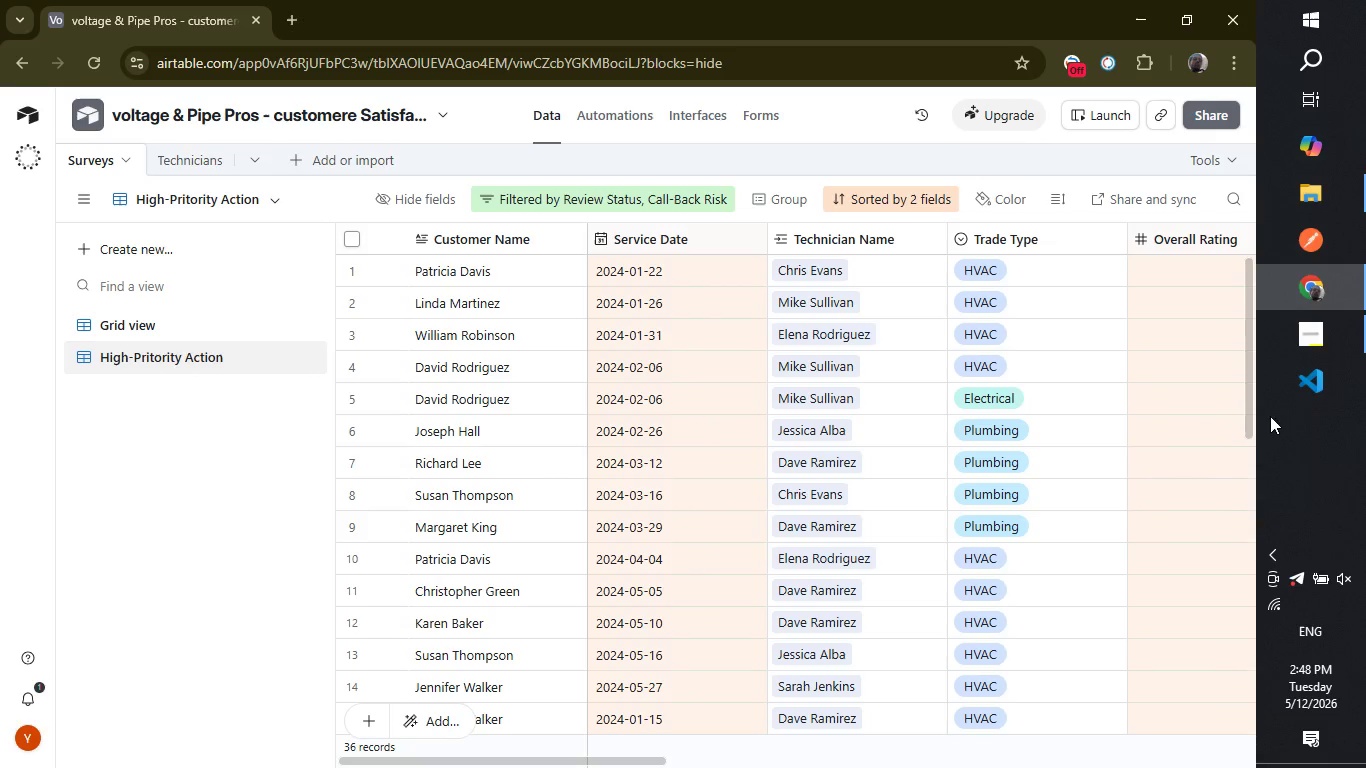 
left_click_drag(start_coordinate=[1248, 401], to_coordinate=[1248, 383])
 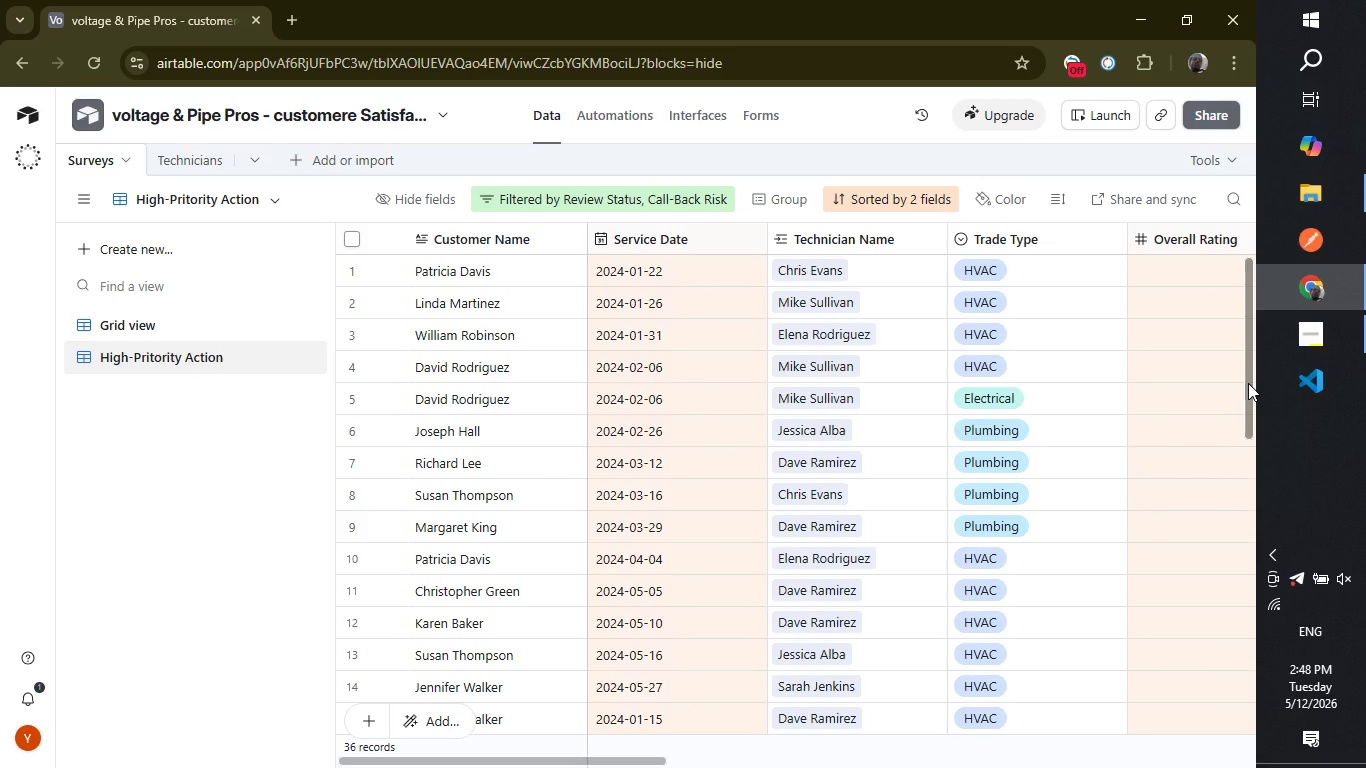 
left_click_drag(start_coordinate=[1248, 383], to_coordinate=[1232, 286])
 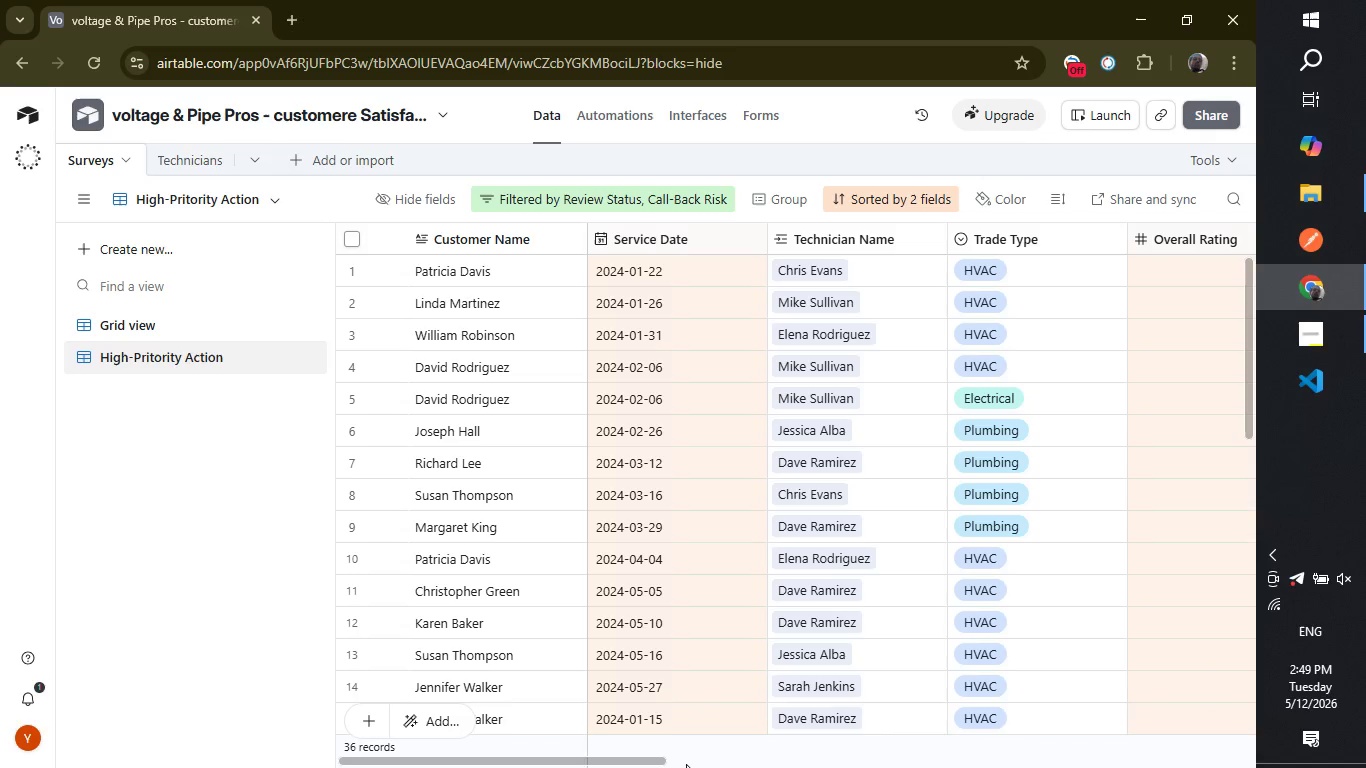 
wait(20.47)
 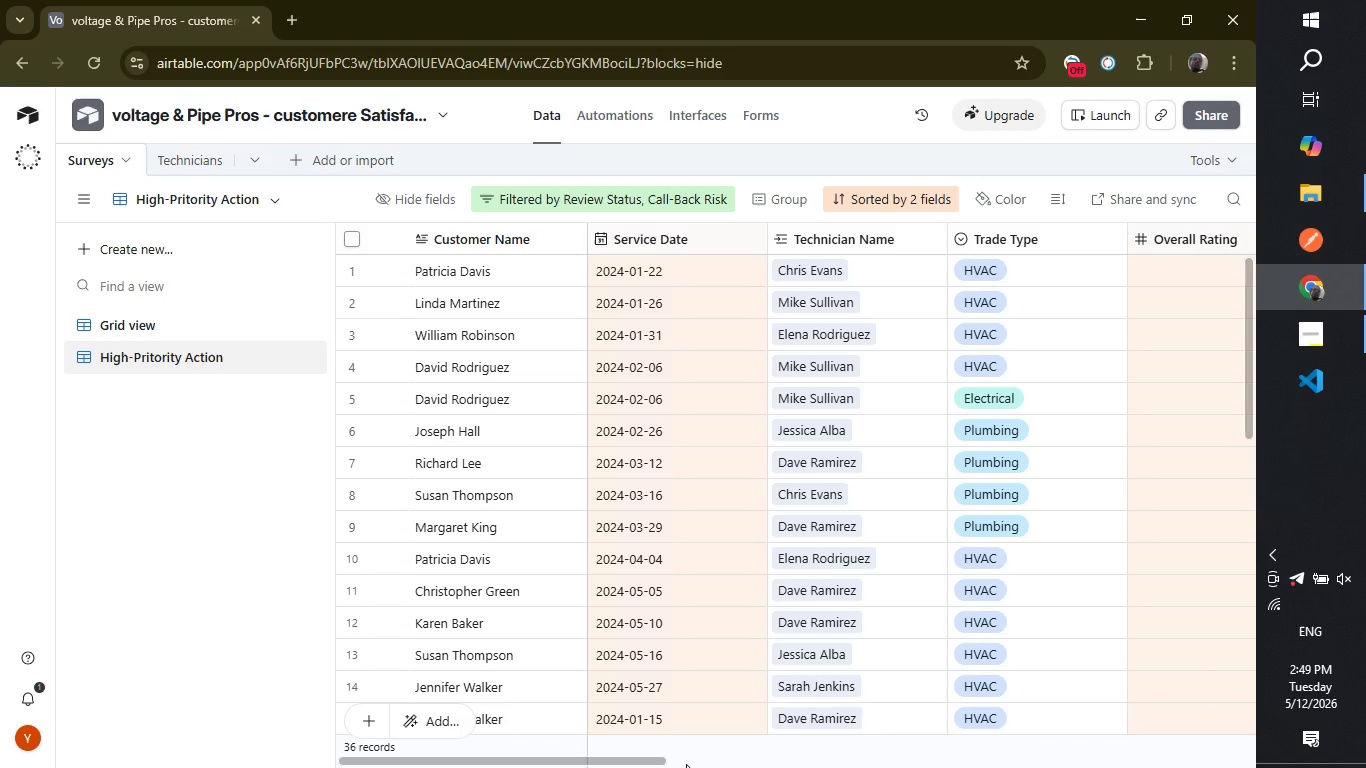 
left_click_drag(start_coordinate=[638, 765], to_coordinate=[1057, 760])
 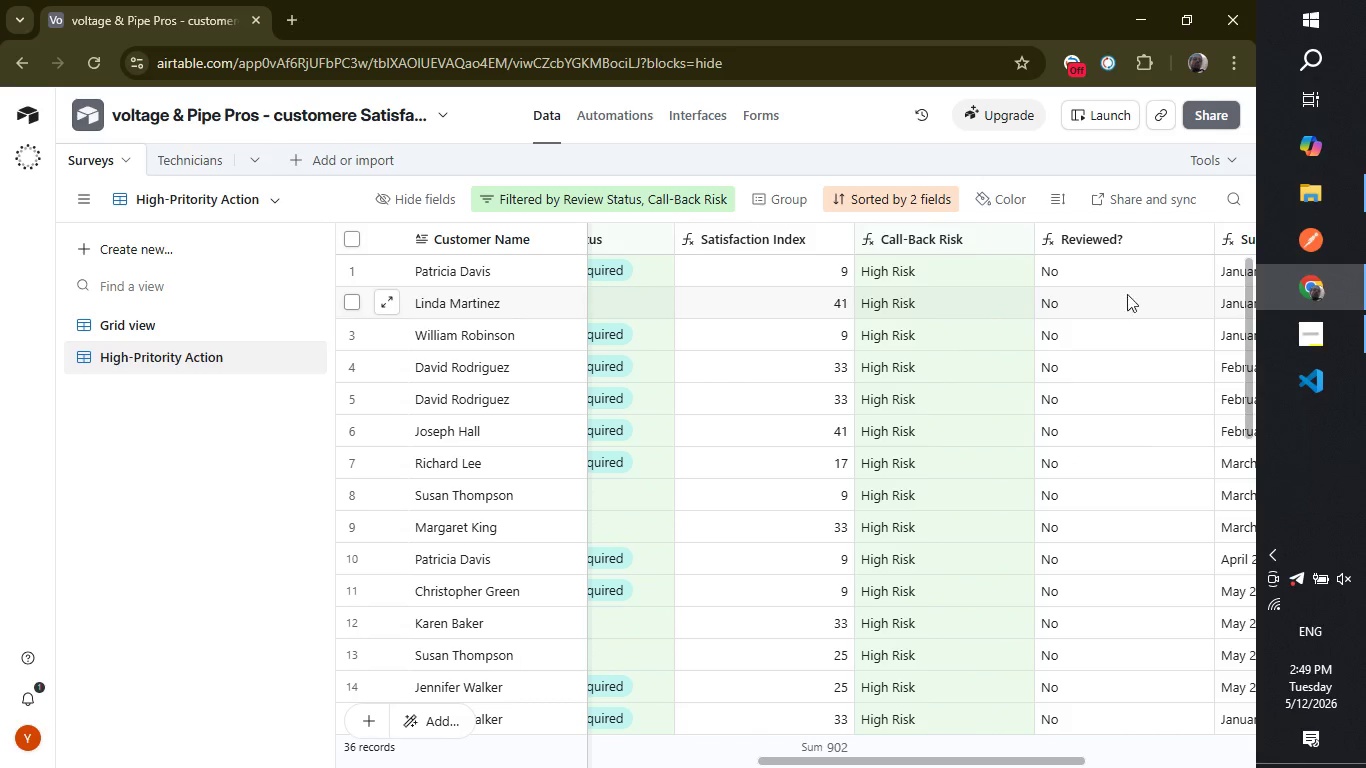 
mouse_move([1084, 243])
 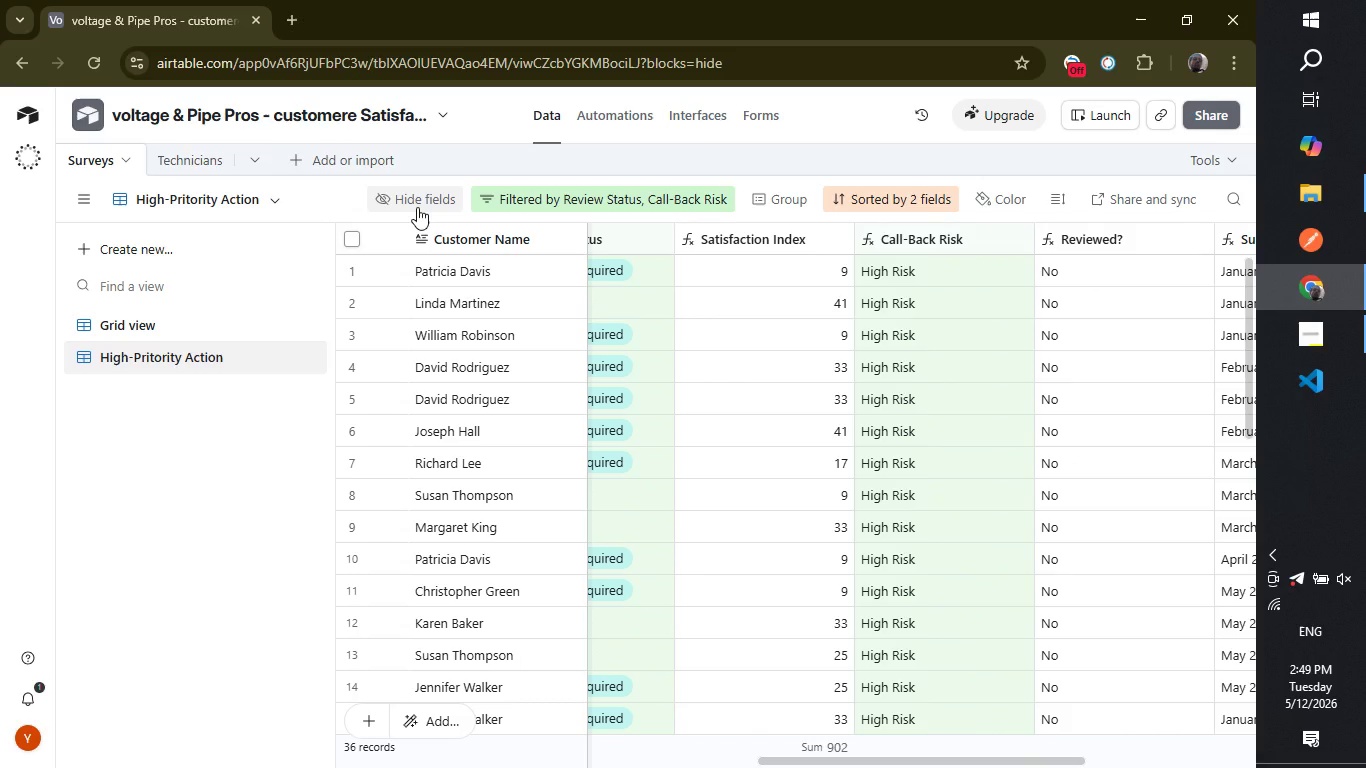 
left_click([417, 207])
 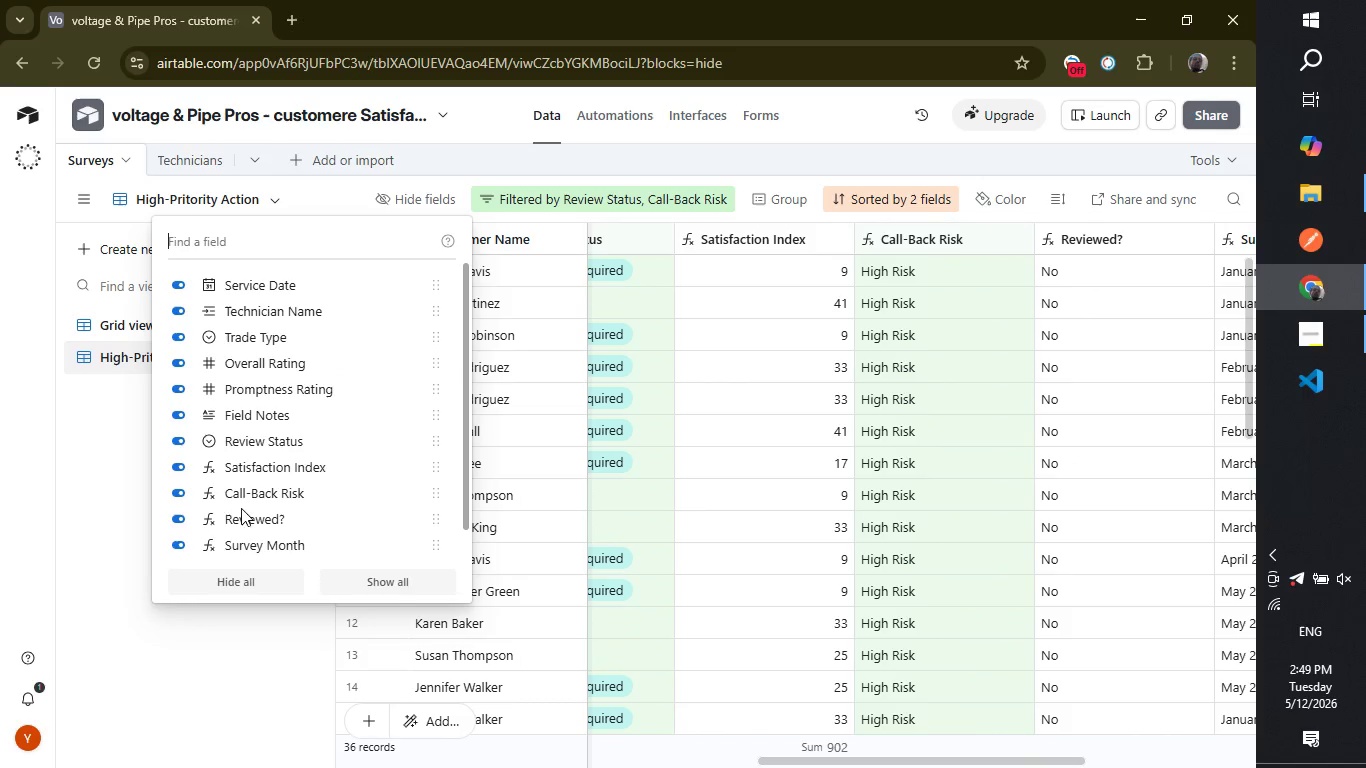 
left_click([183, 521])
 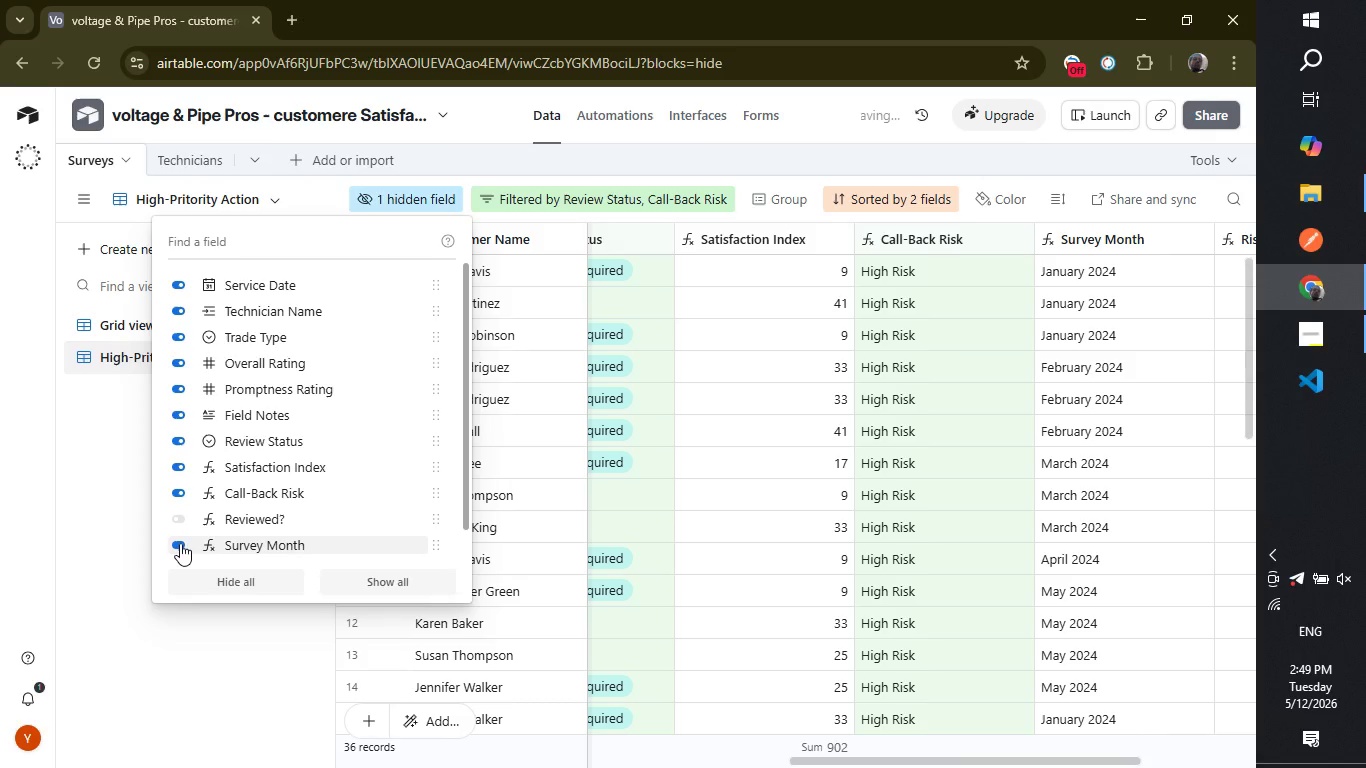 
left_click([180, 543])
 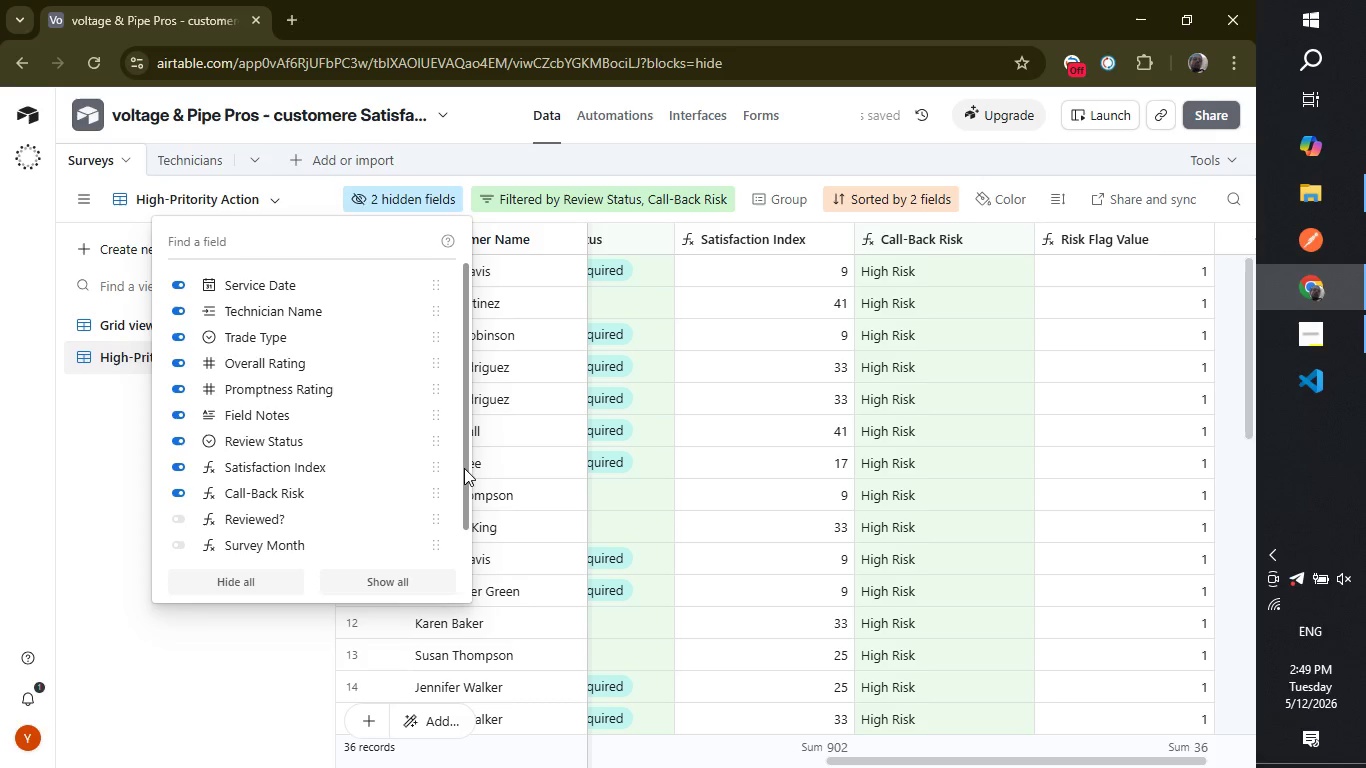 
left_click_drag(start_coordinate=[467, 469], to_coordinate=[469, 507])
 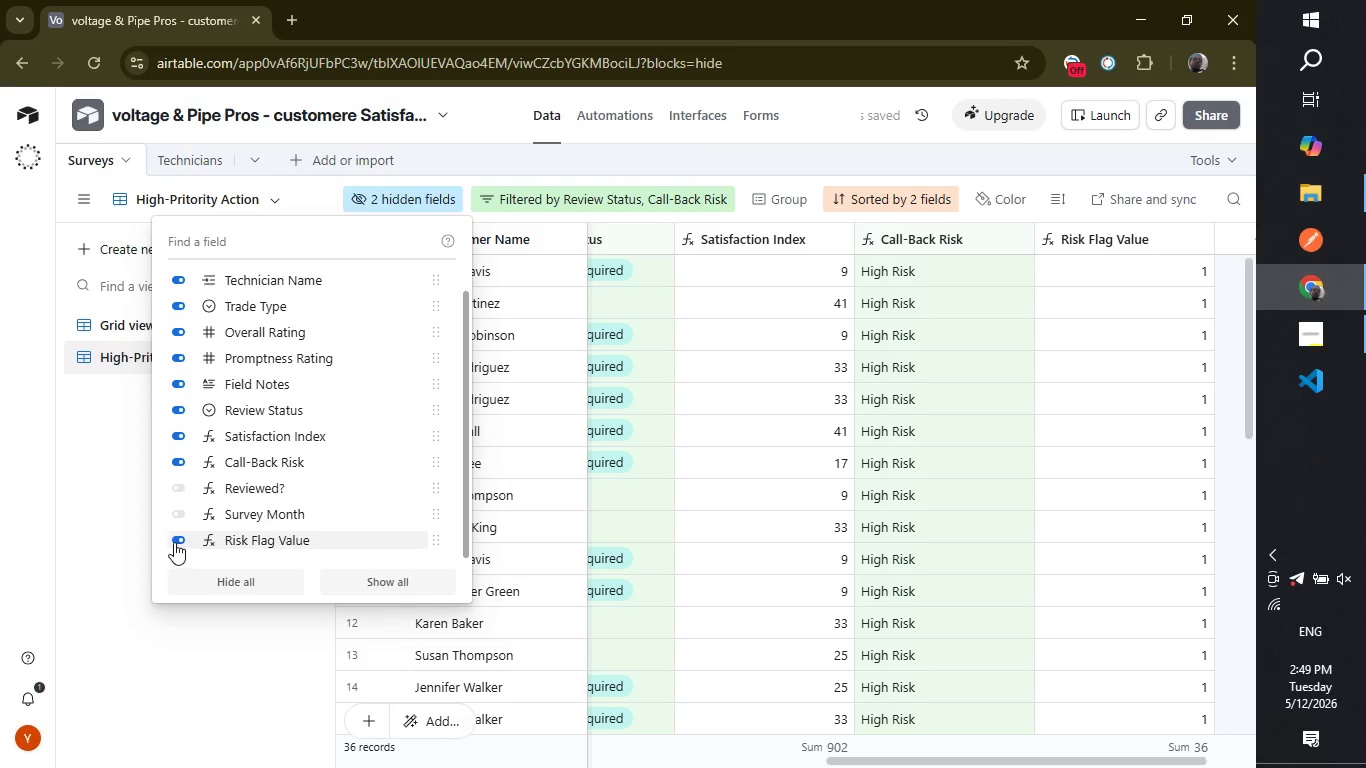 
left_click([174, 543])
 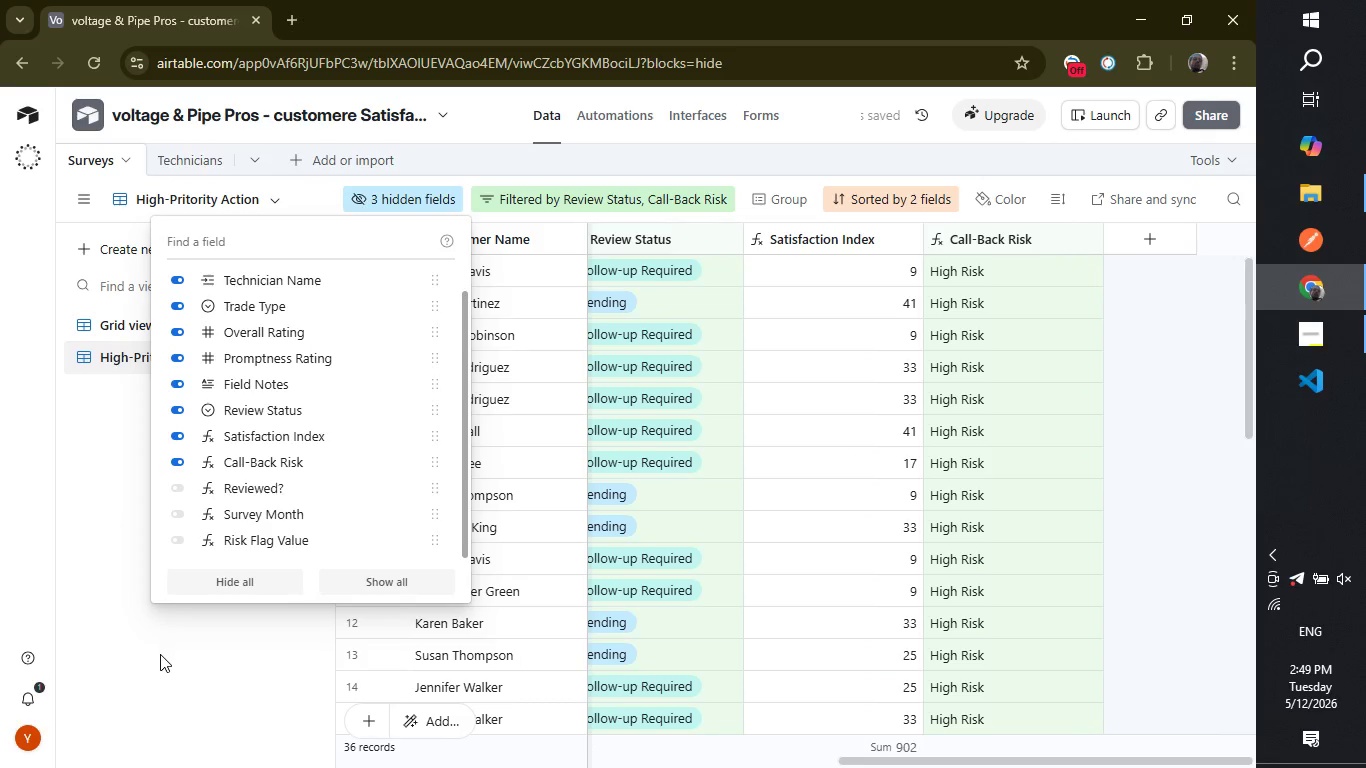 
left_click([189, 649])
 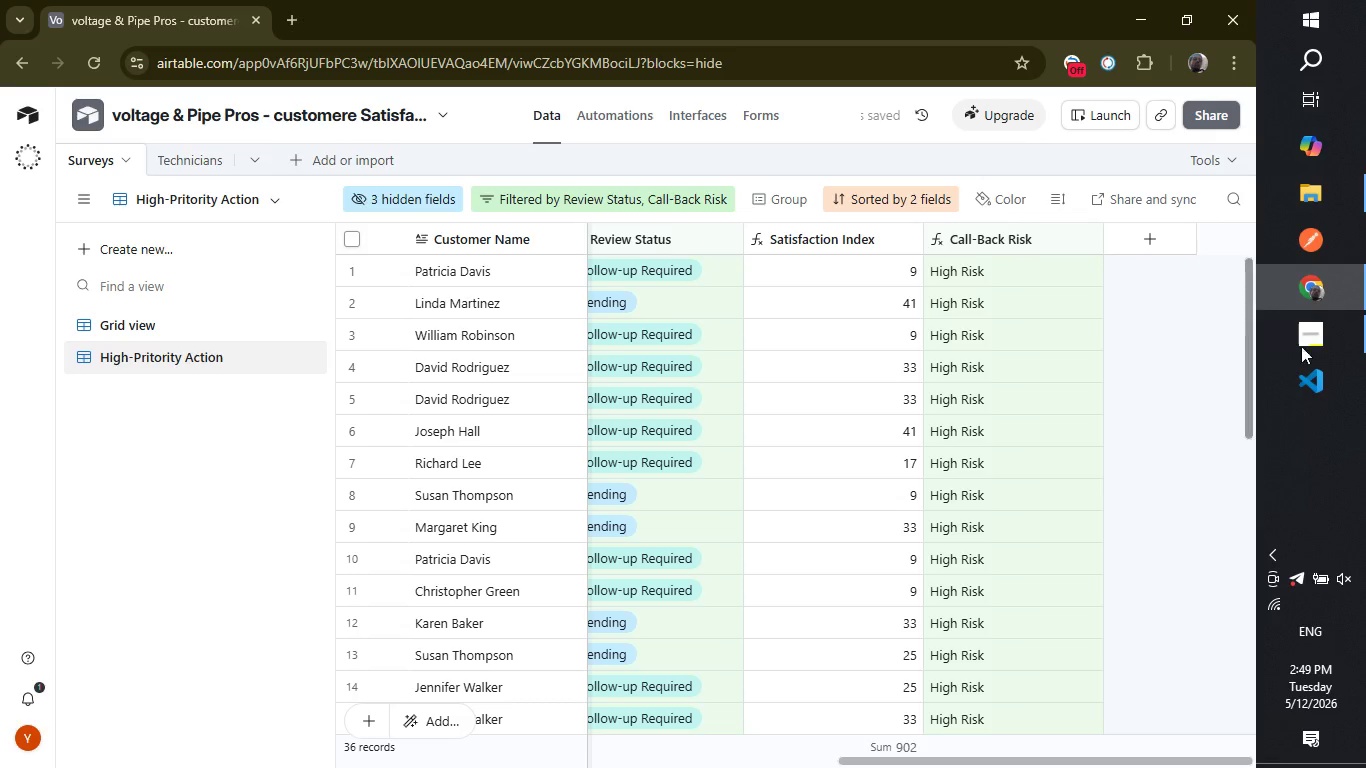 
left_click([1309, 337])